 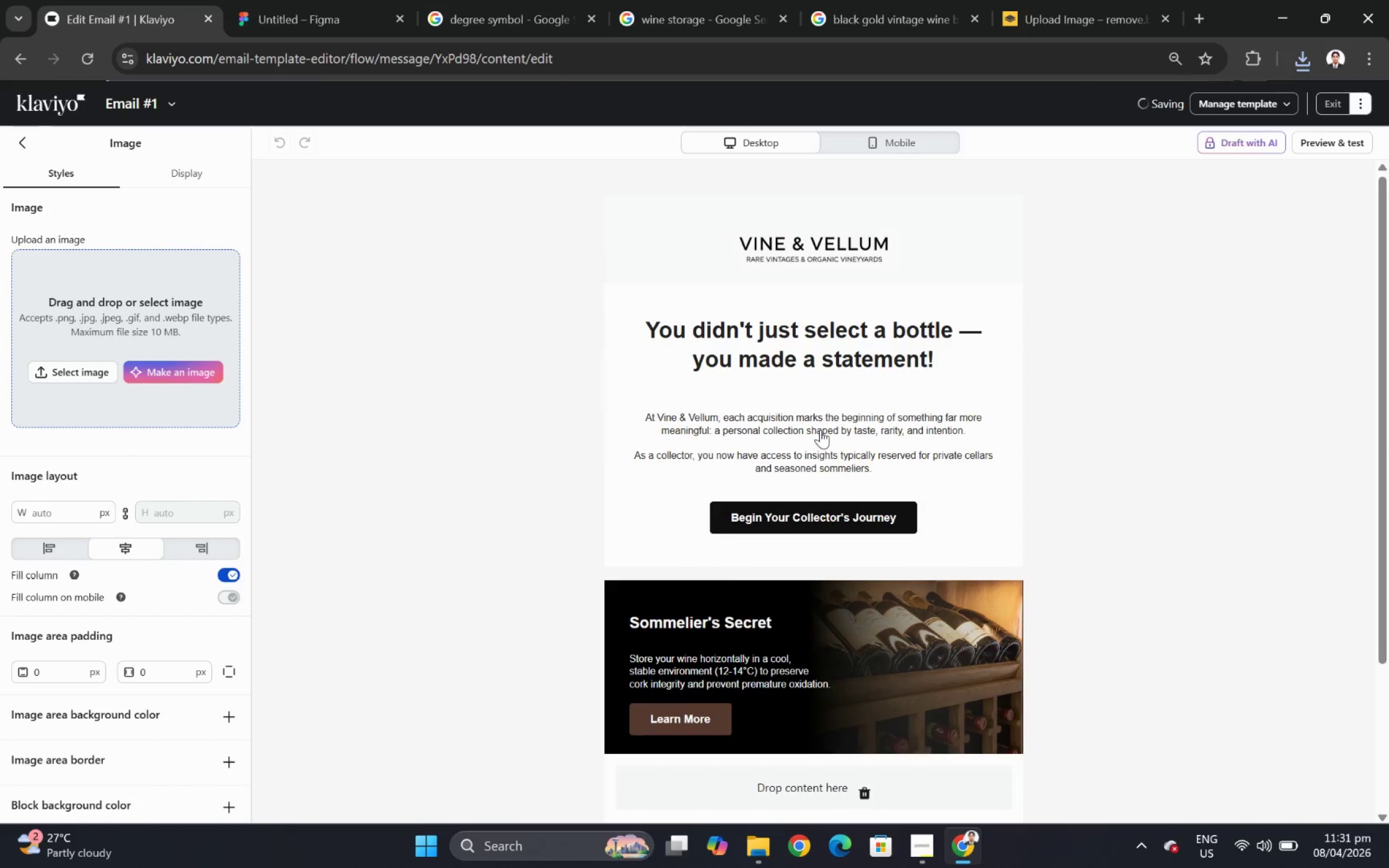 
left_click([95, 377])
 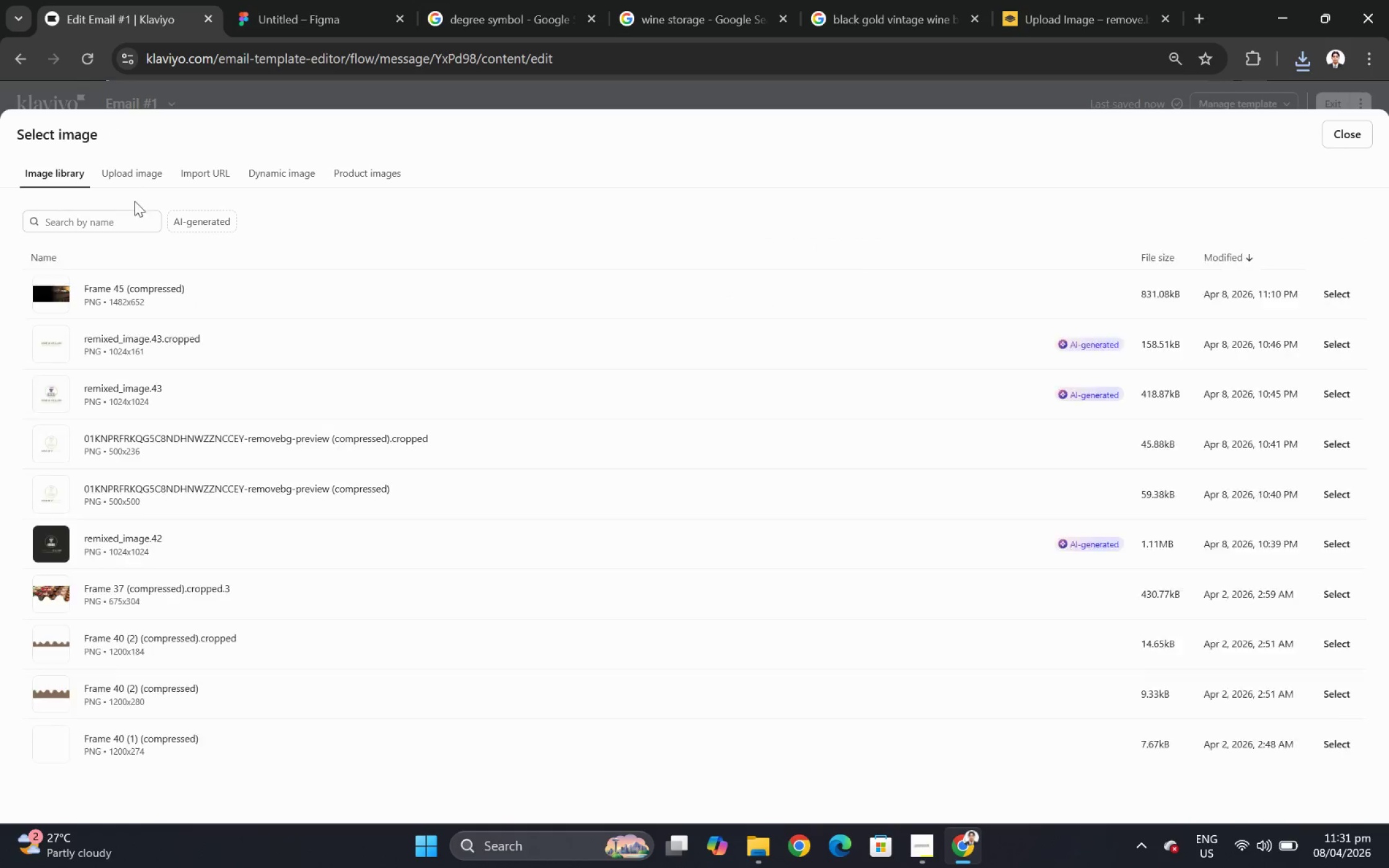 
left_click([124, 177])
 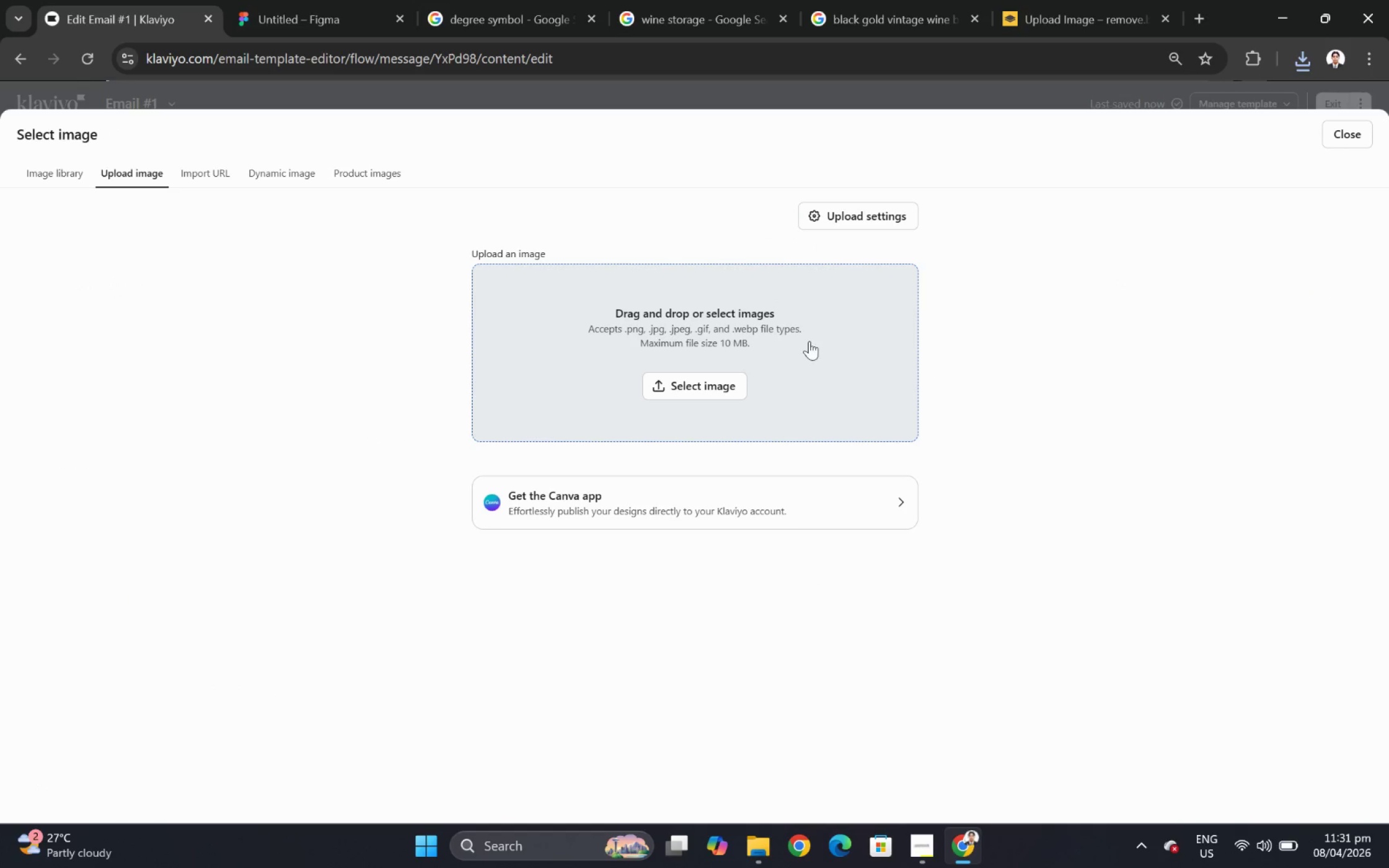 
left_click([734, 365])
 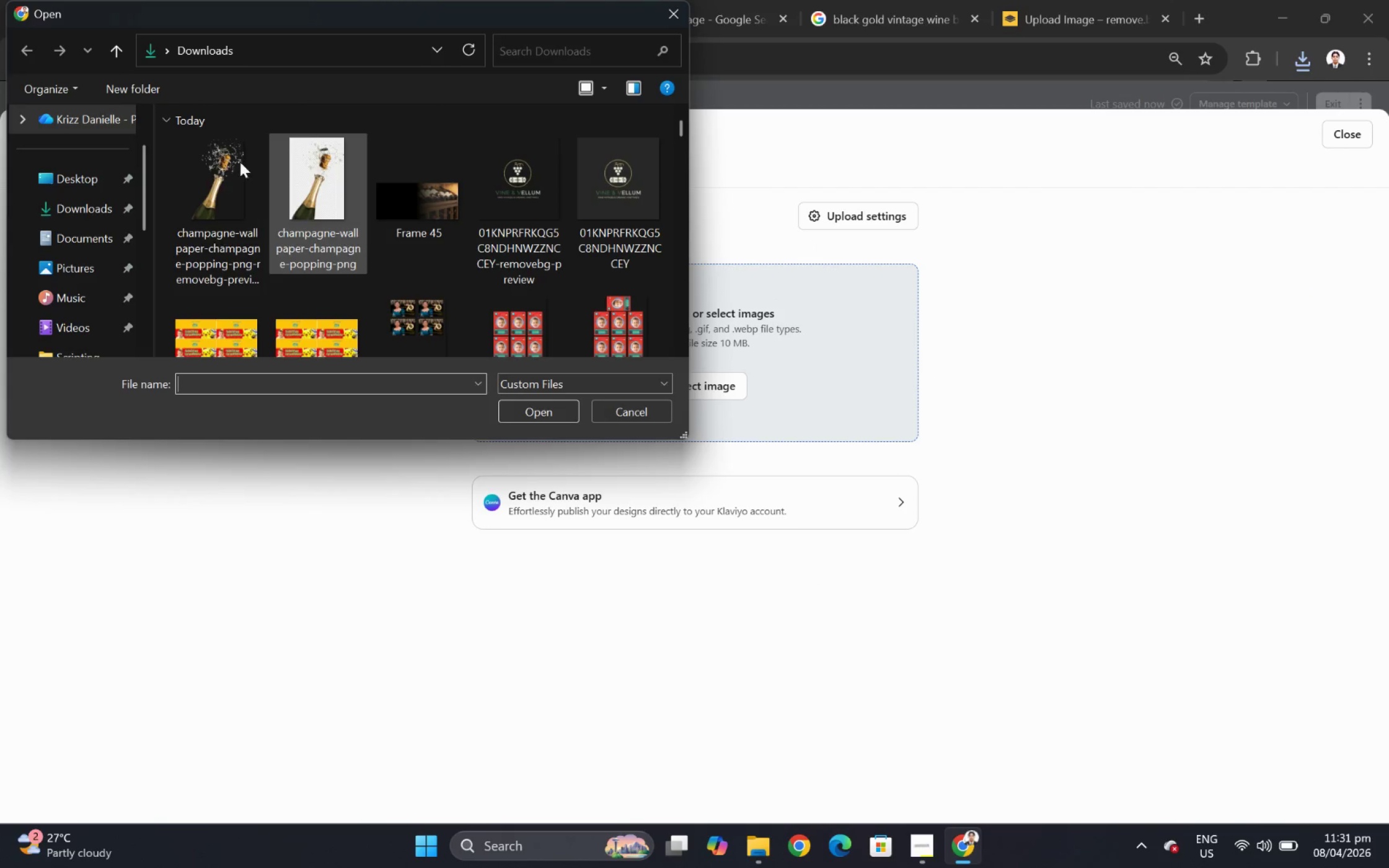 
double_click([223, 167])
 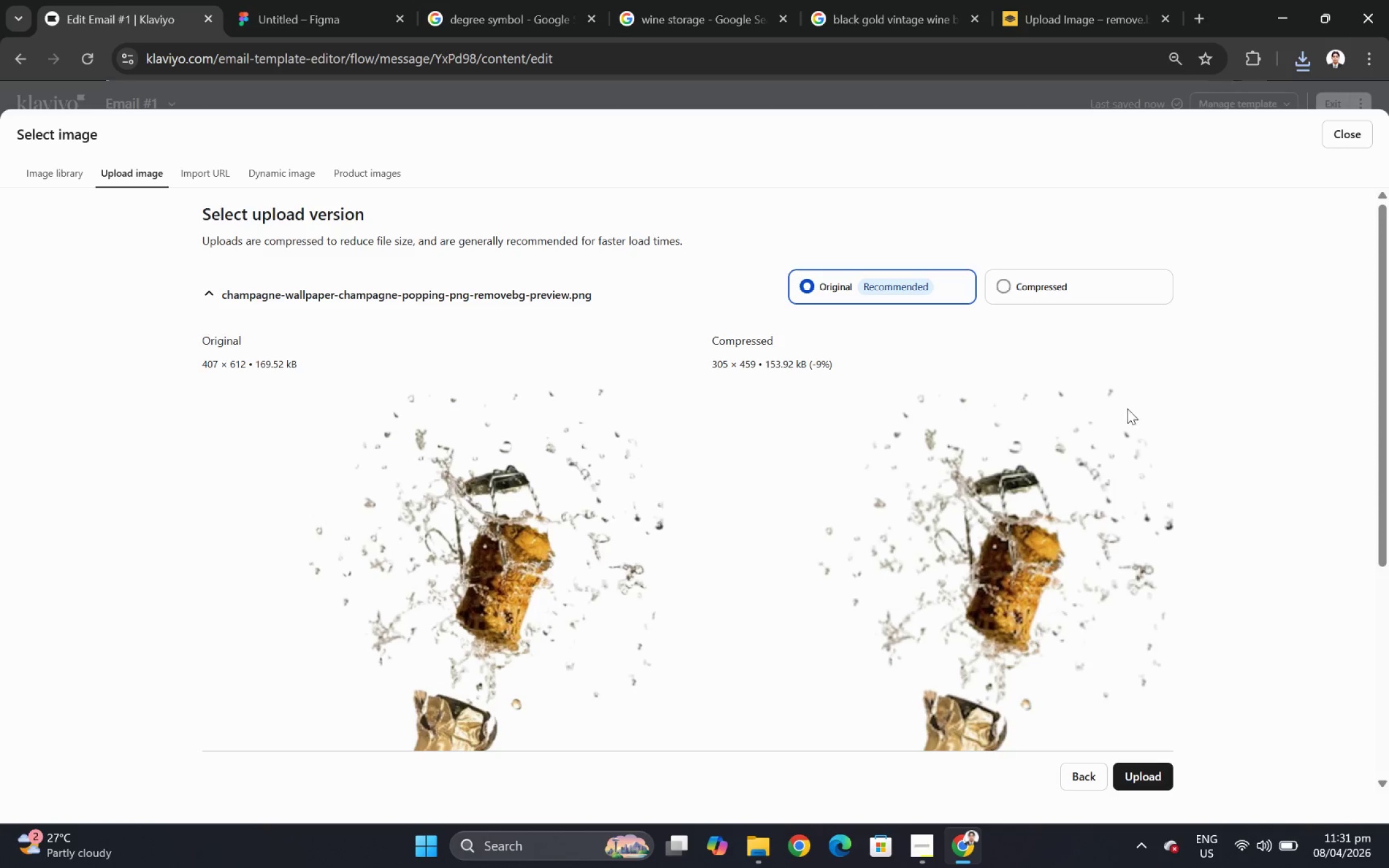 
left_click([1035, 290])
 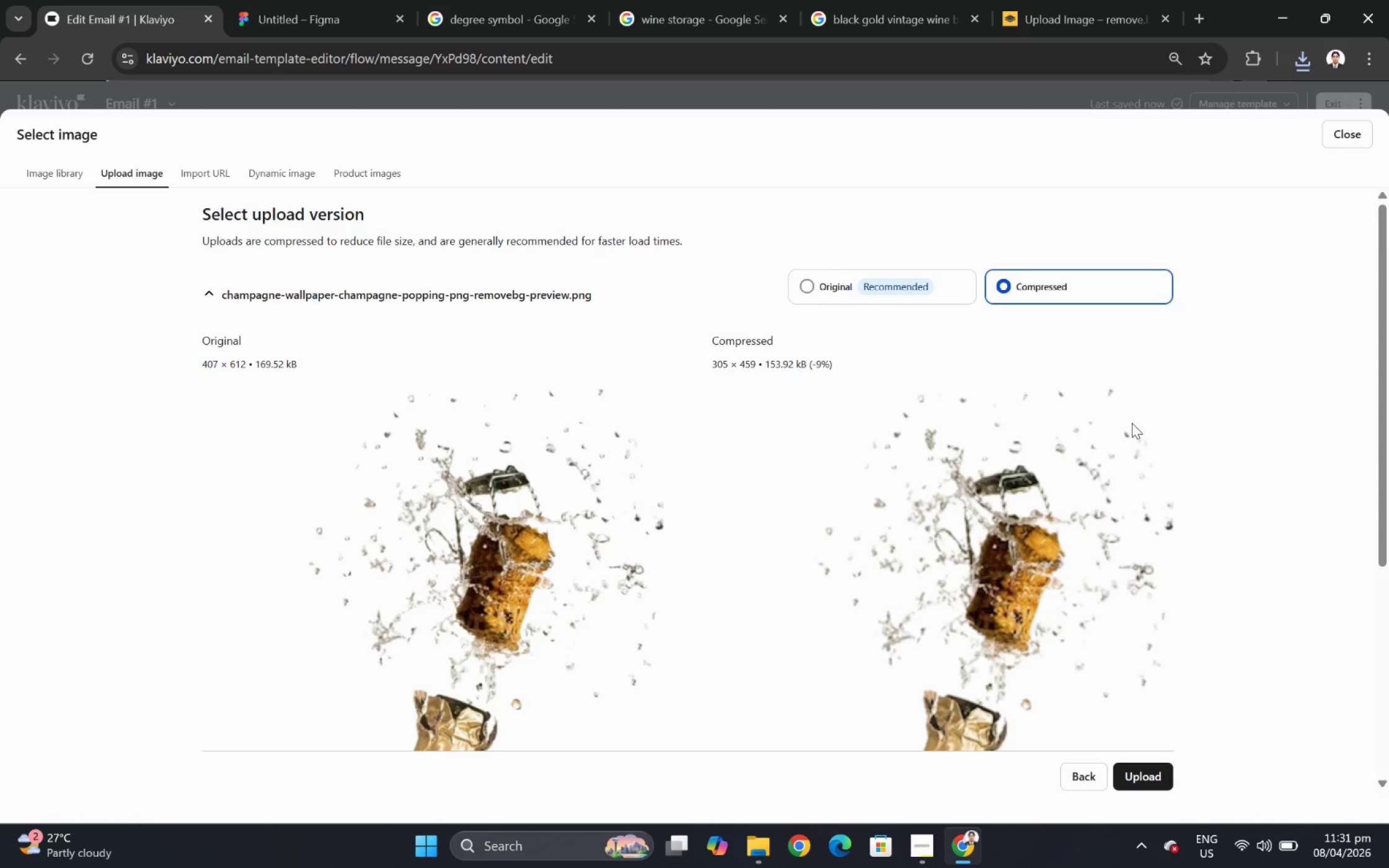 
left_click([1148, 783])
 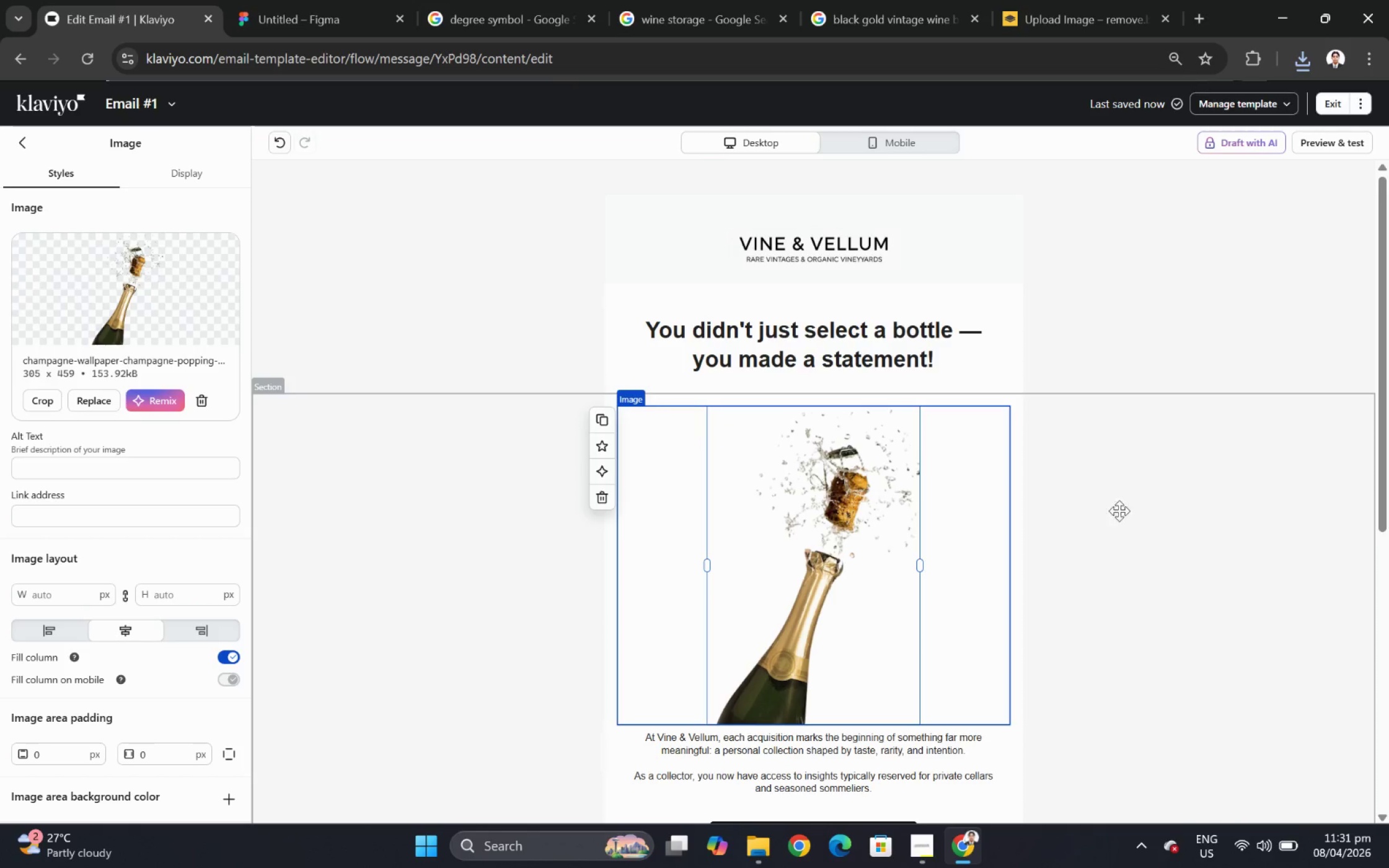 
scroll: coordinate [1135, 441], scroll_direction: down, amount: 4.0
 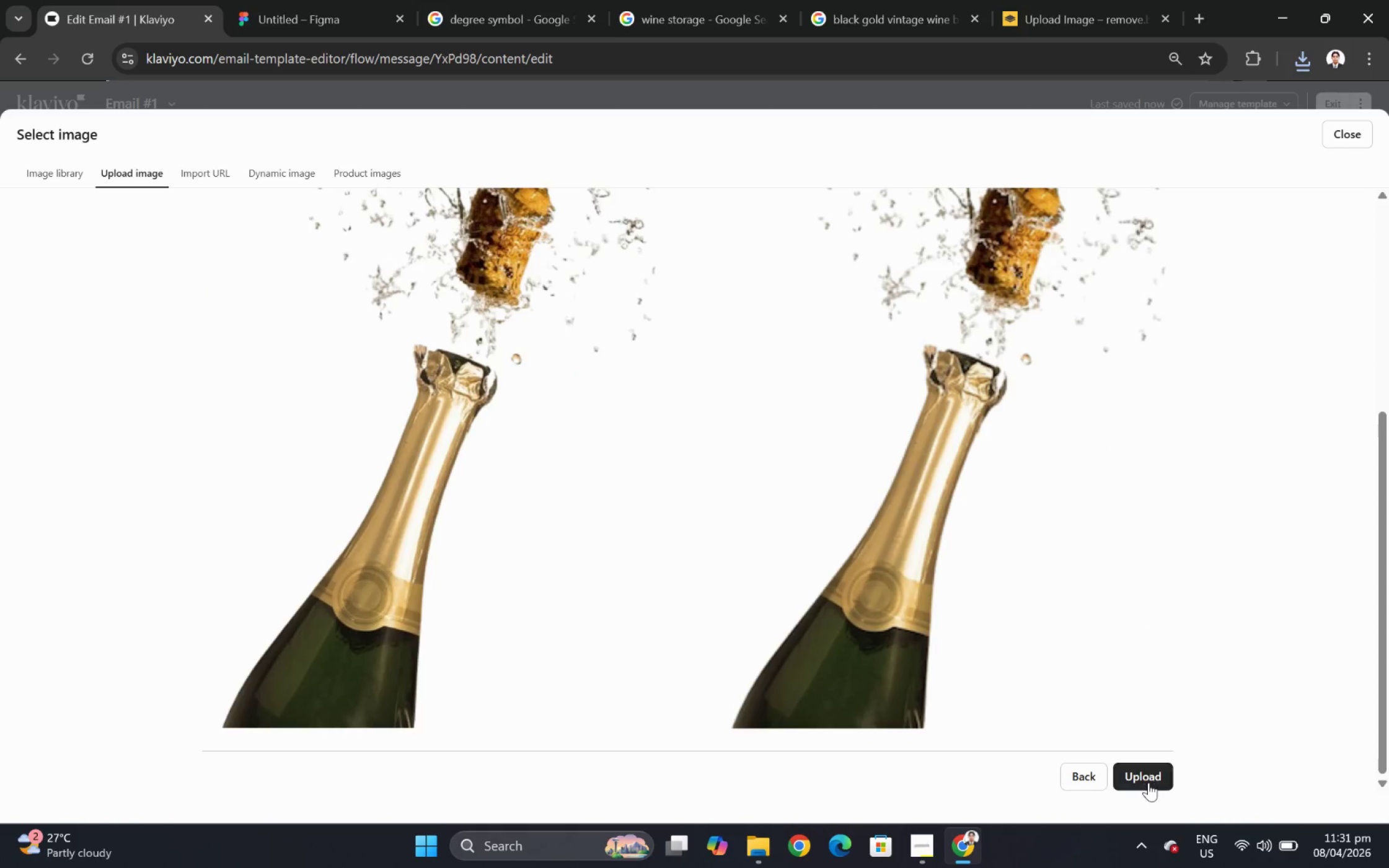 
wait(11.07)
 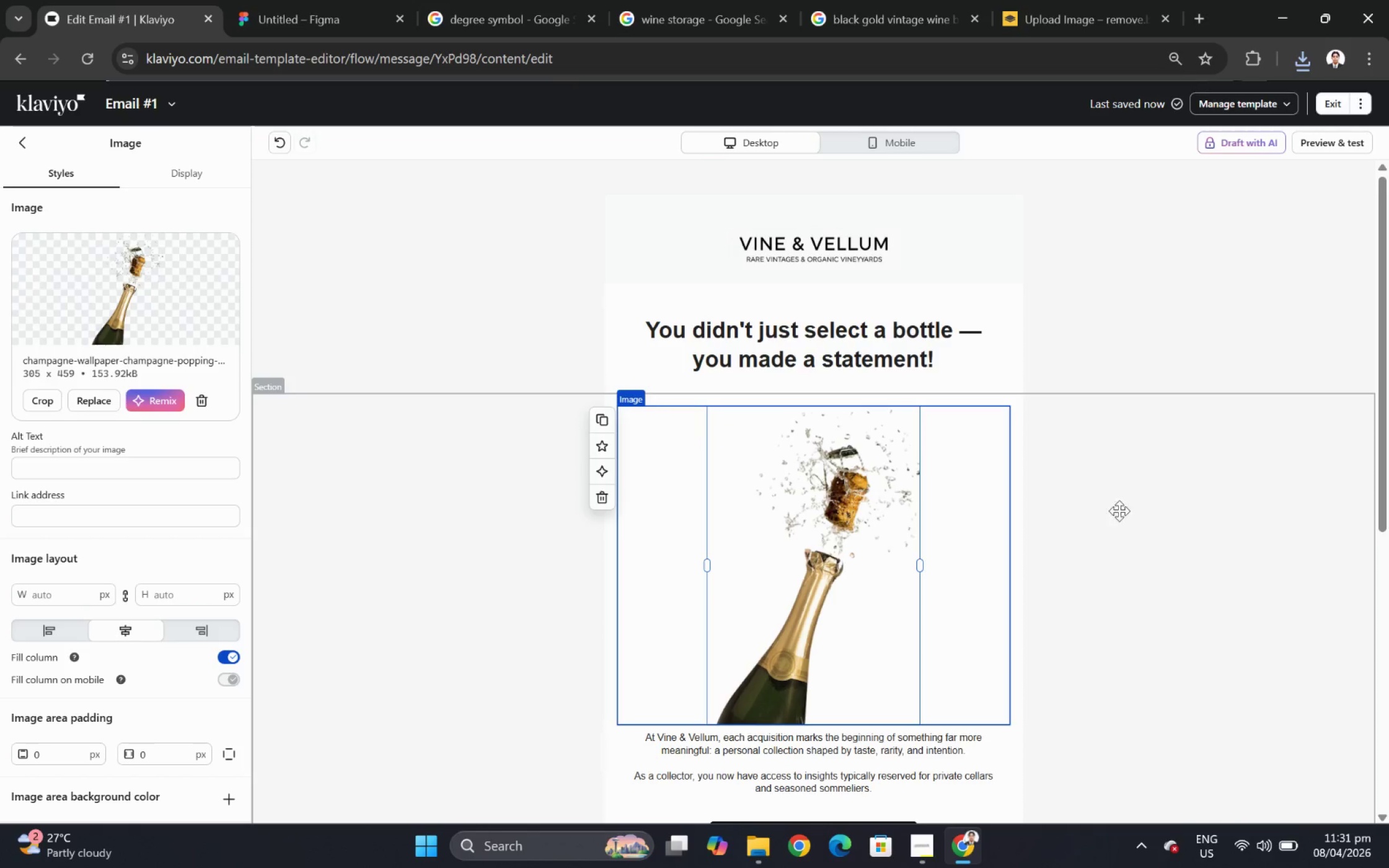 
left_click([1265, 543])
 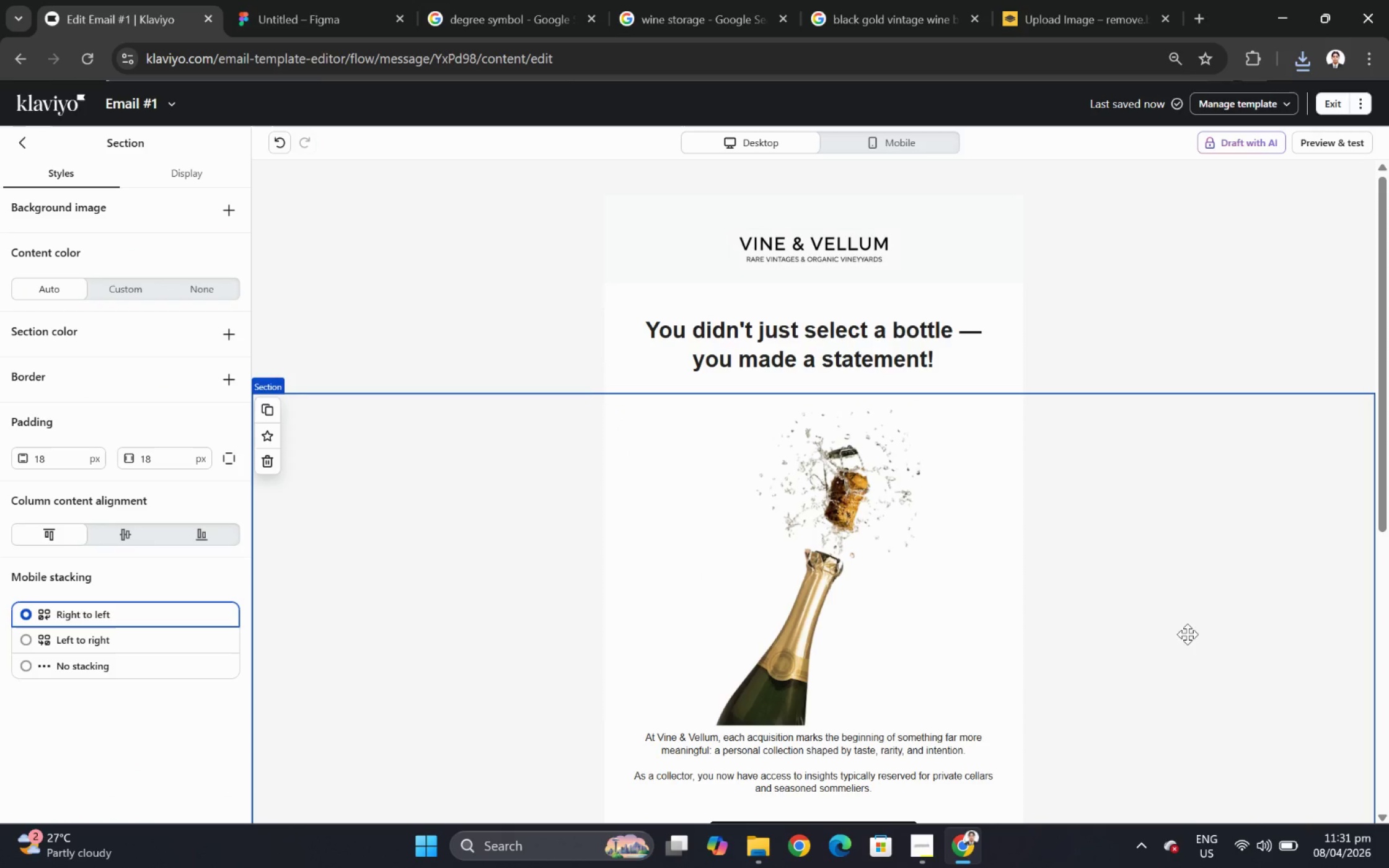 
scroll: coordinate [1162, 676], scroll_direction: down, amount: 2.0
 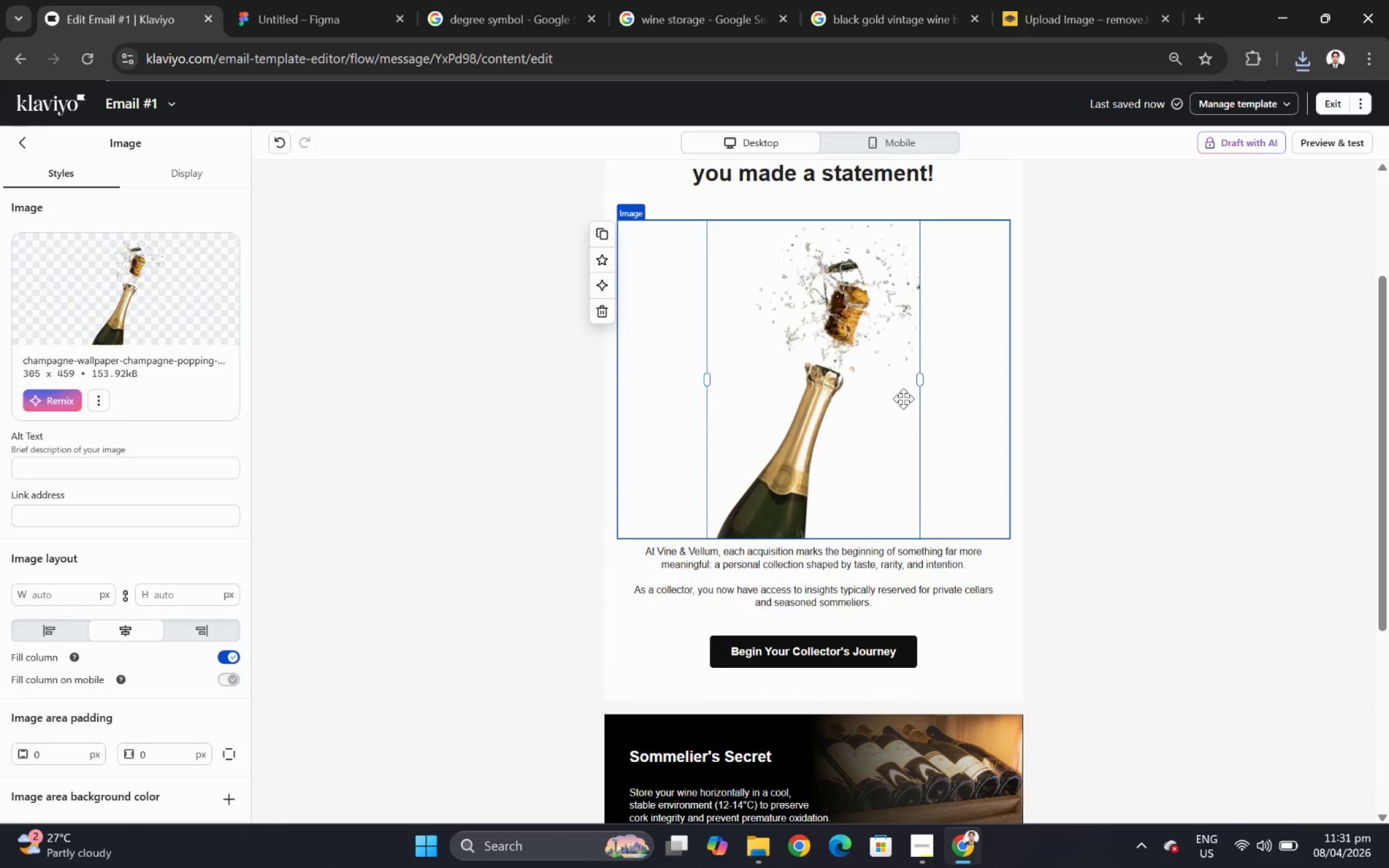 
left_click_drag(start_coordinate=[918, 470], to_coordinate=[877, 478])
 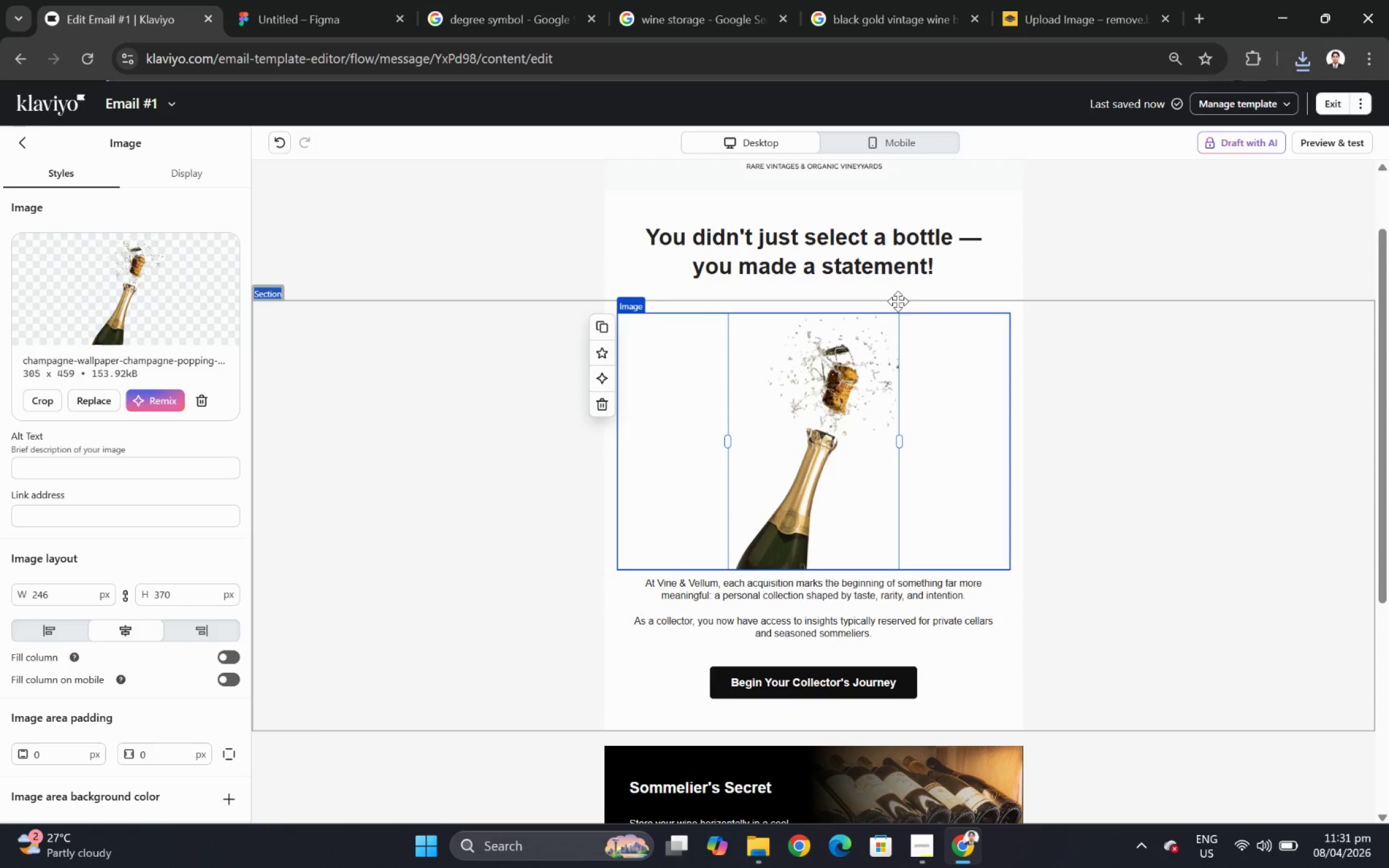 
scroll: coordinate [904, 397], scroll_direction: up, amount: 1.0
 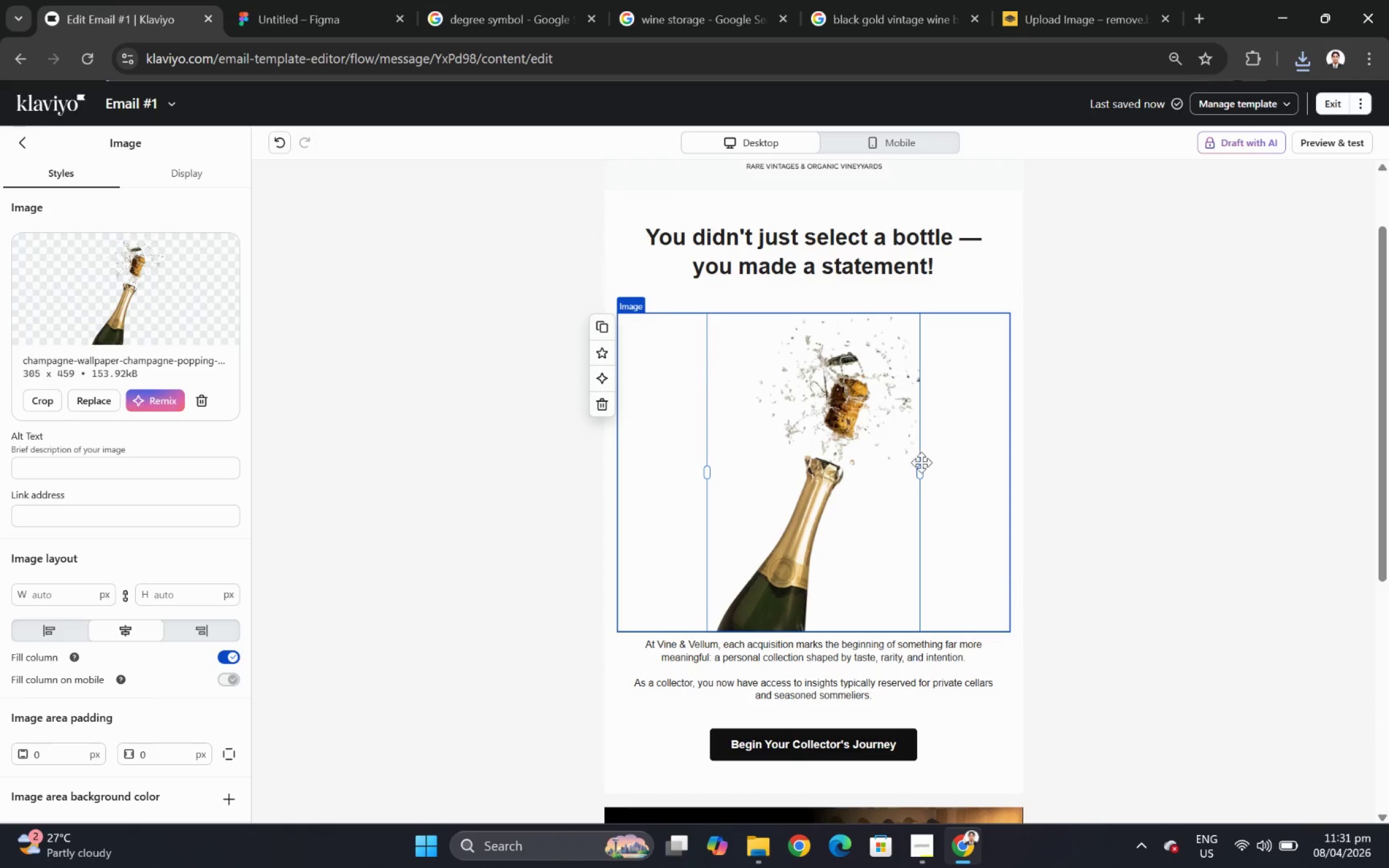 
left_click([897, 301])
 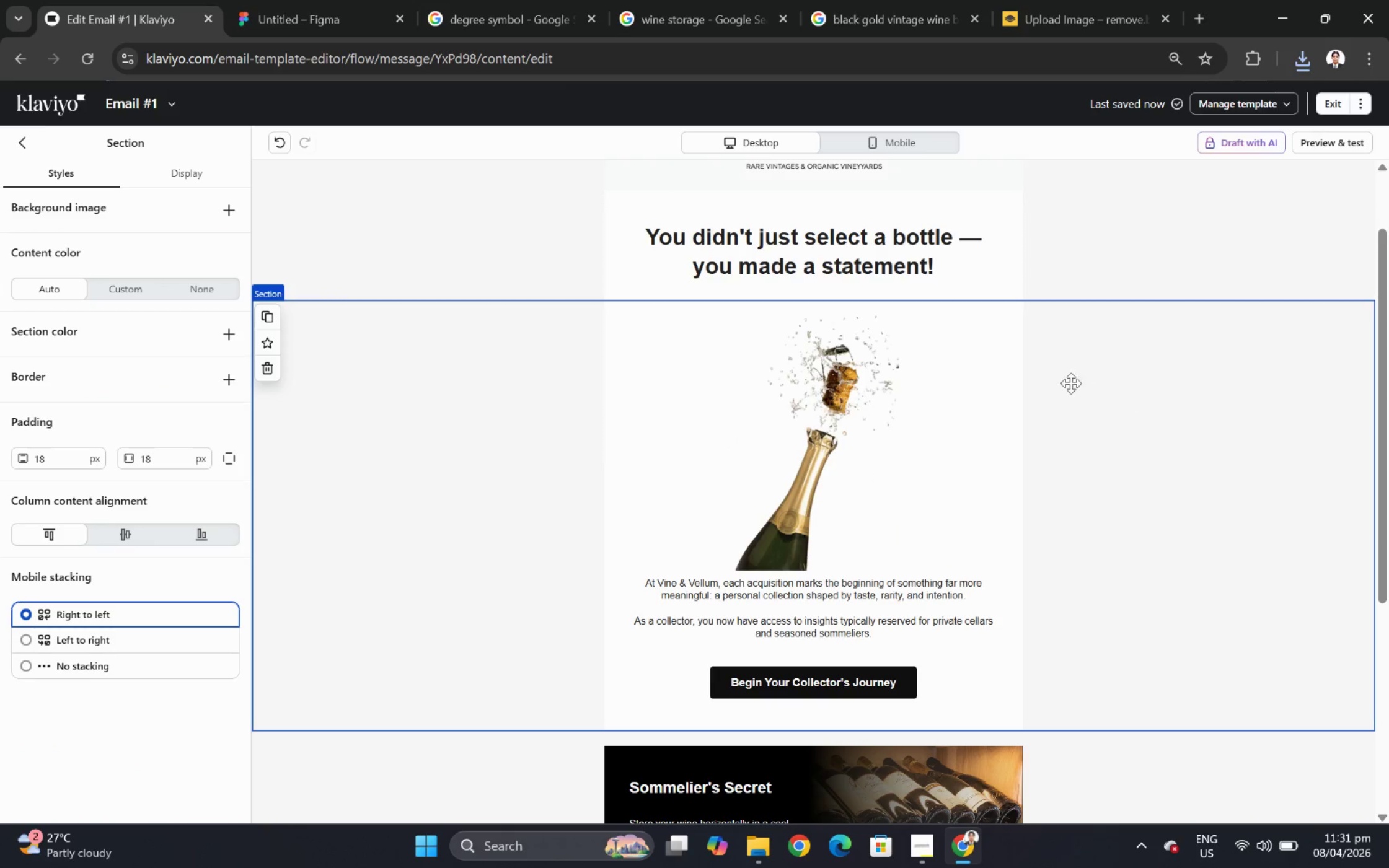 
left_click([940, 293])
 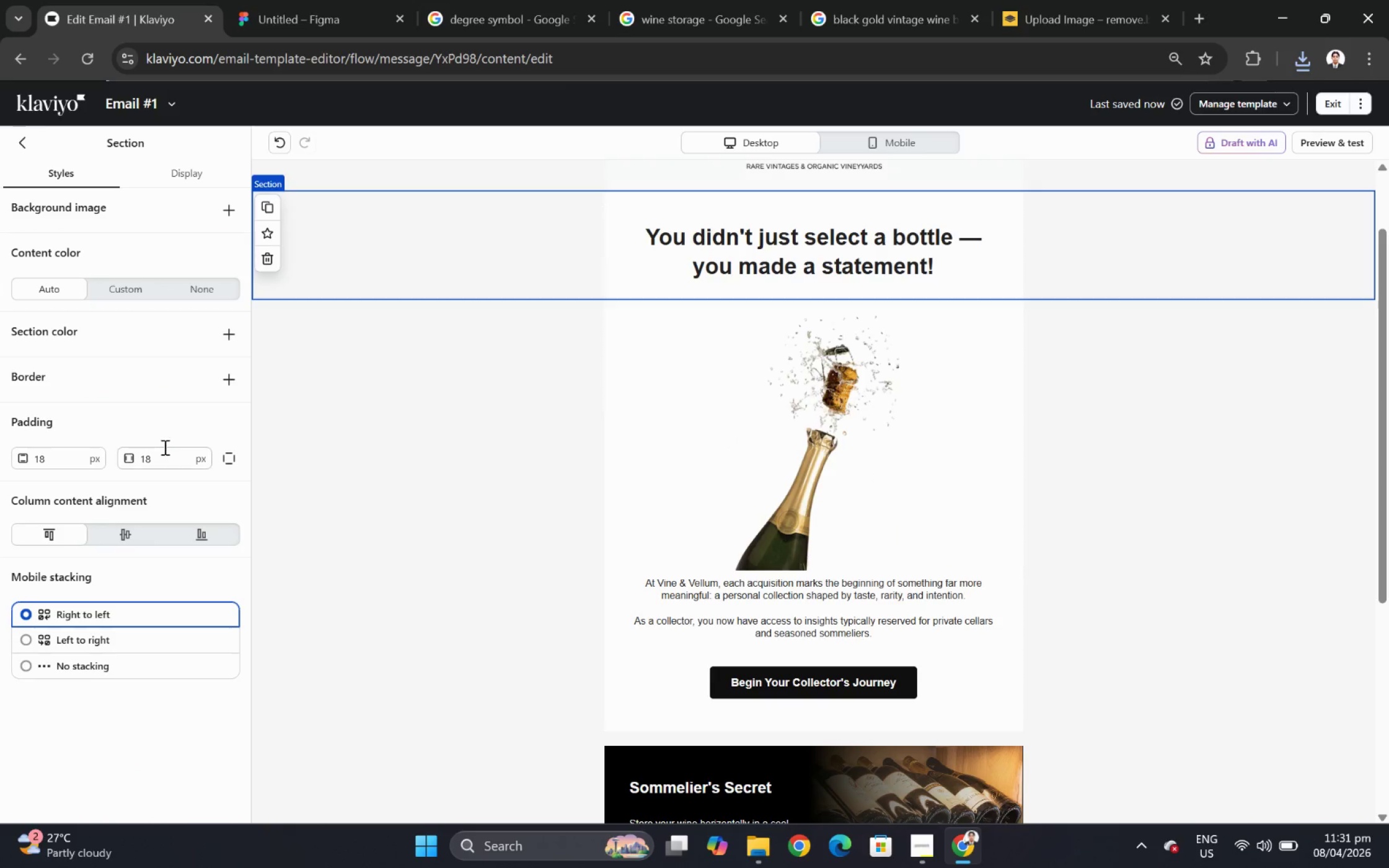 
double_click([171, 452])
 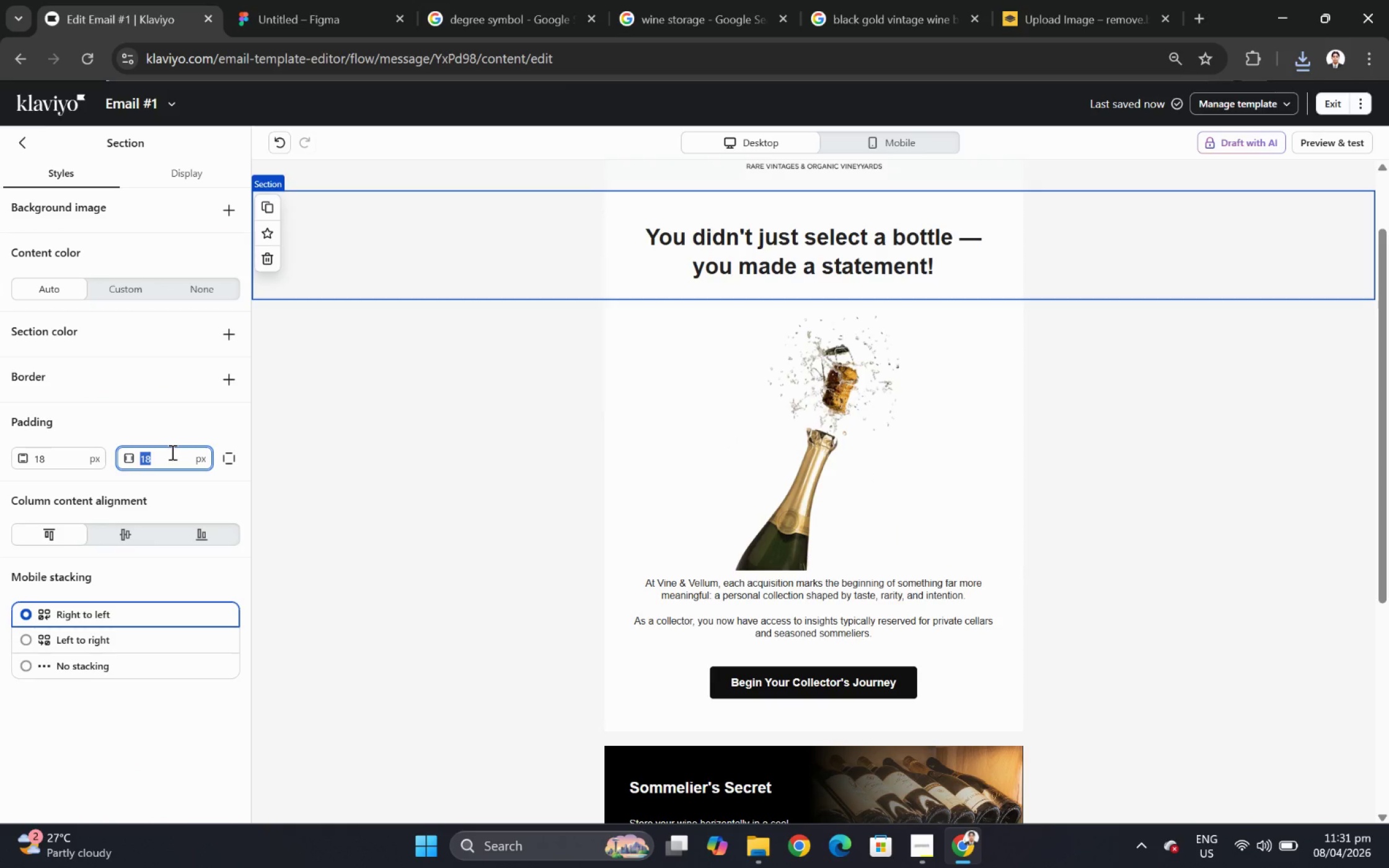 
key(Numpad9)
 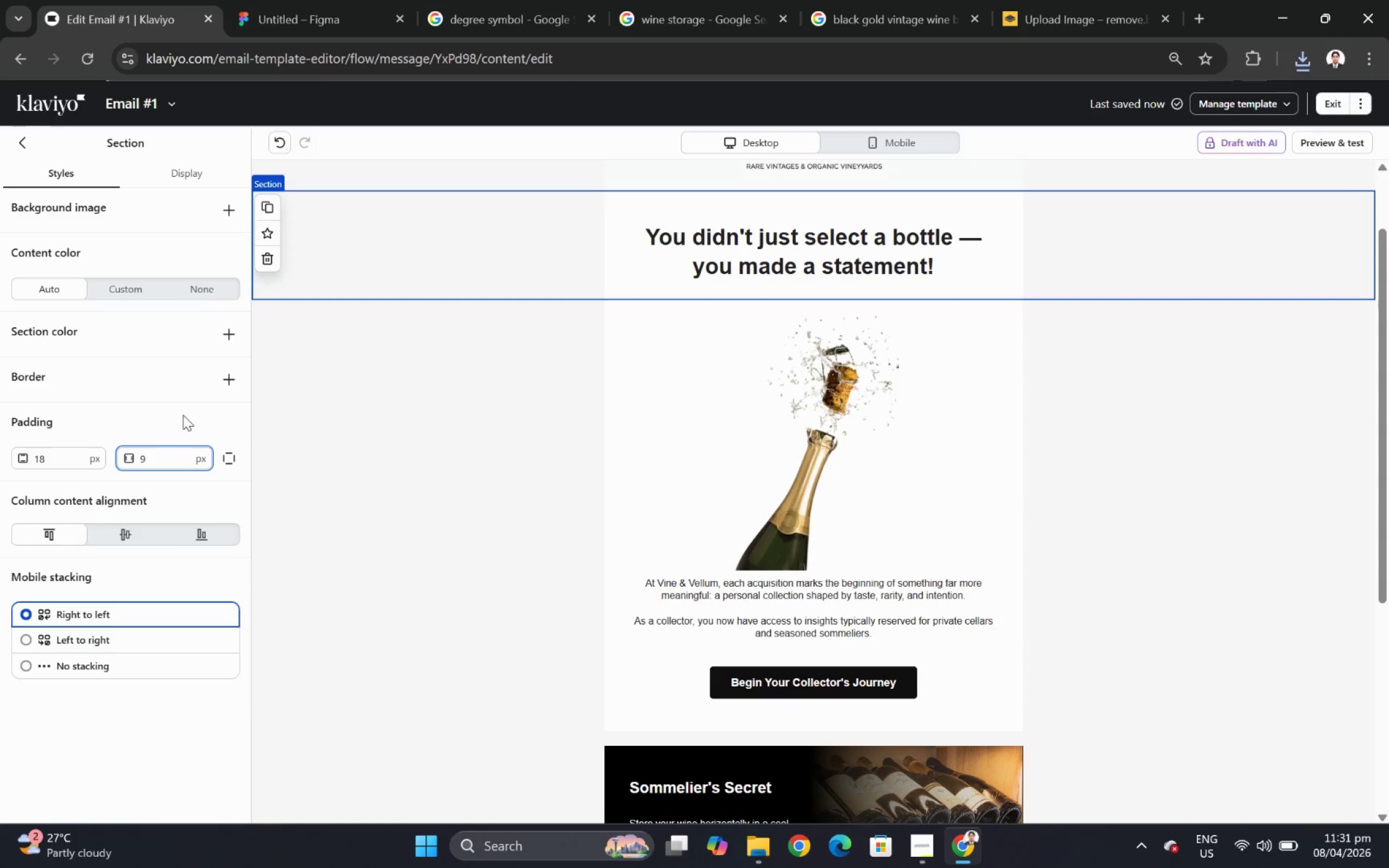 
key(Control+Z)
 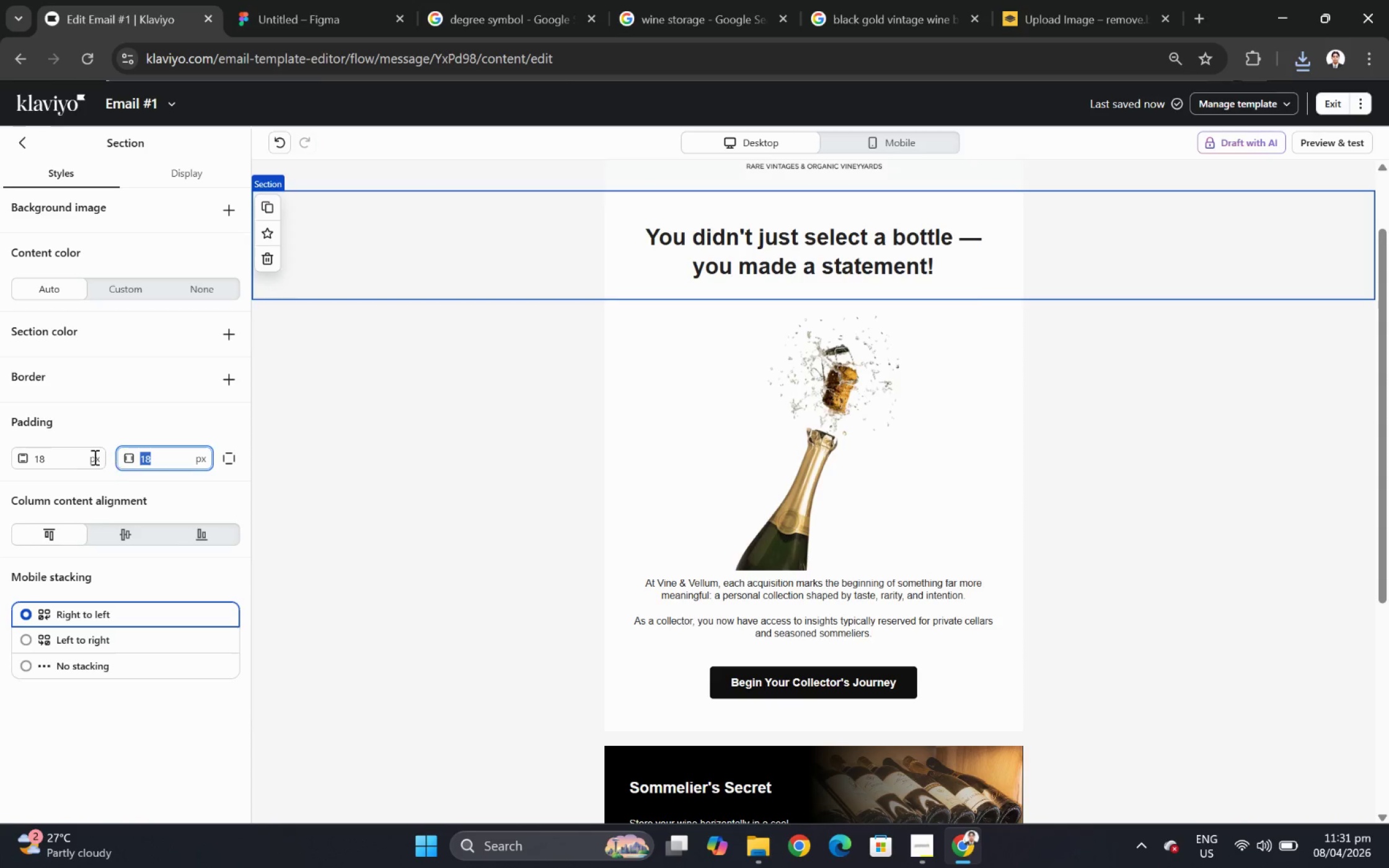 
left_click([73, 458])
 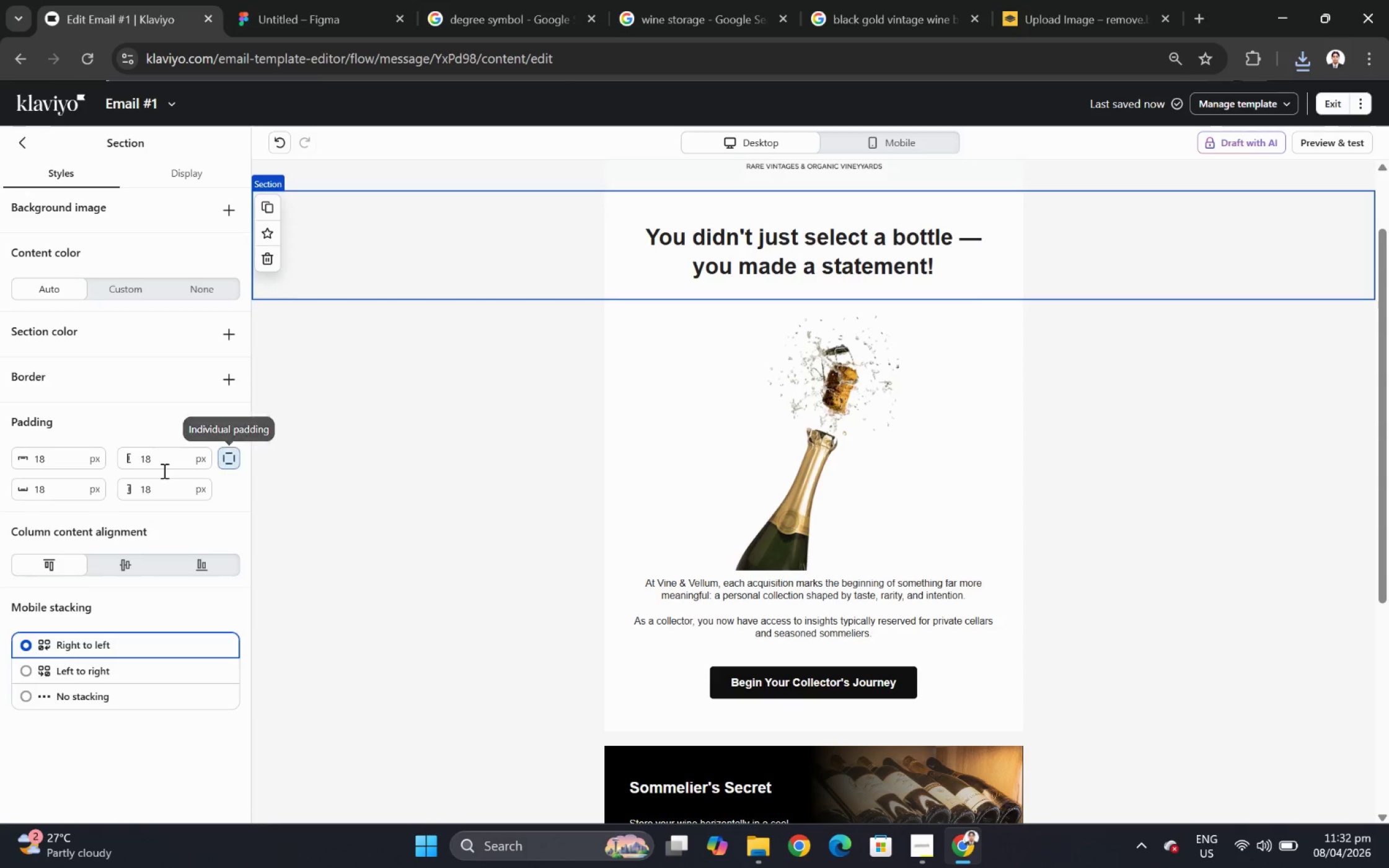 
double_click([59, 493])
 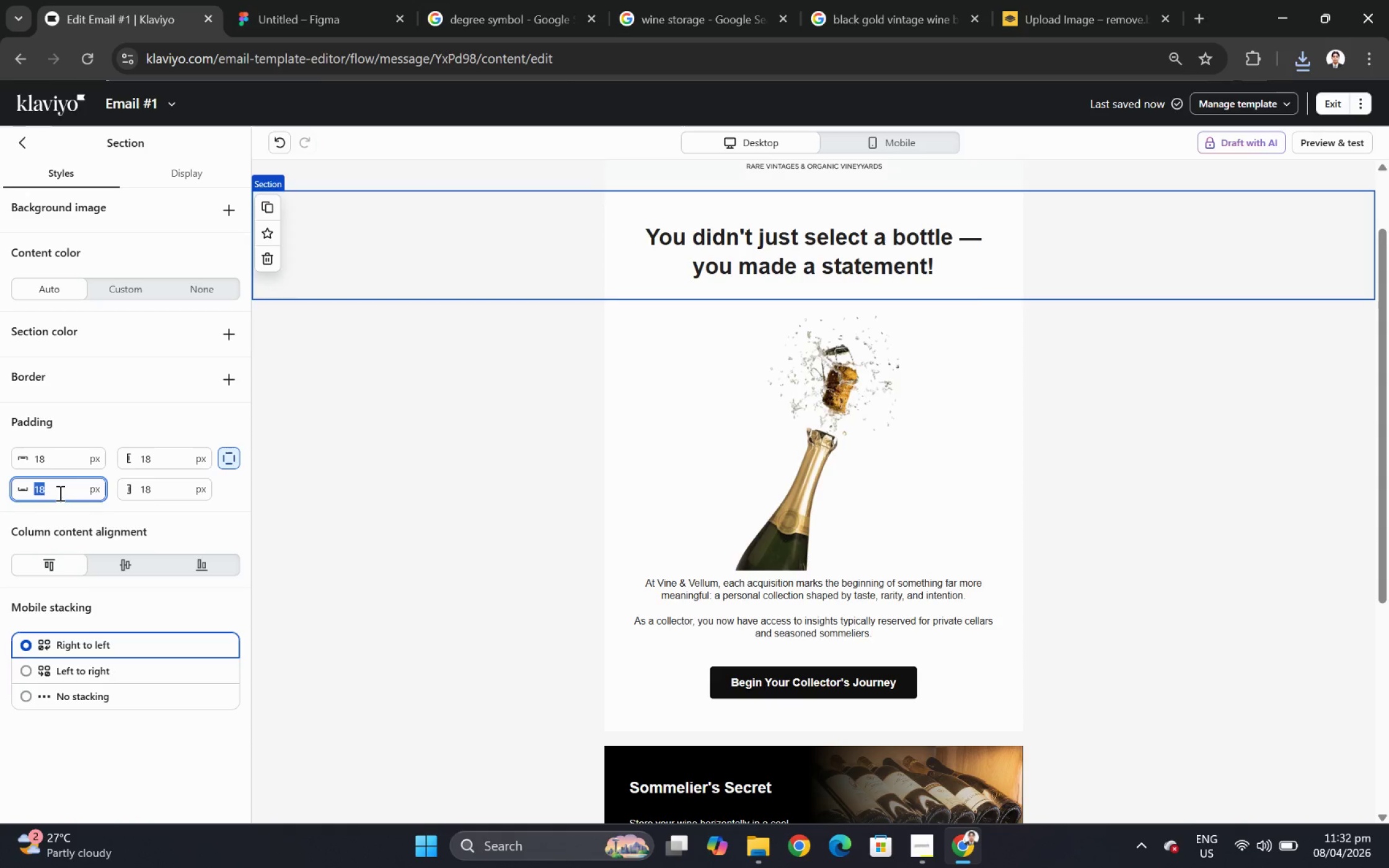 
key(Control+9)
 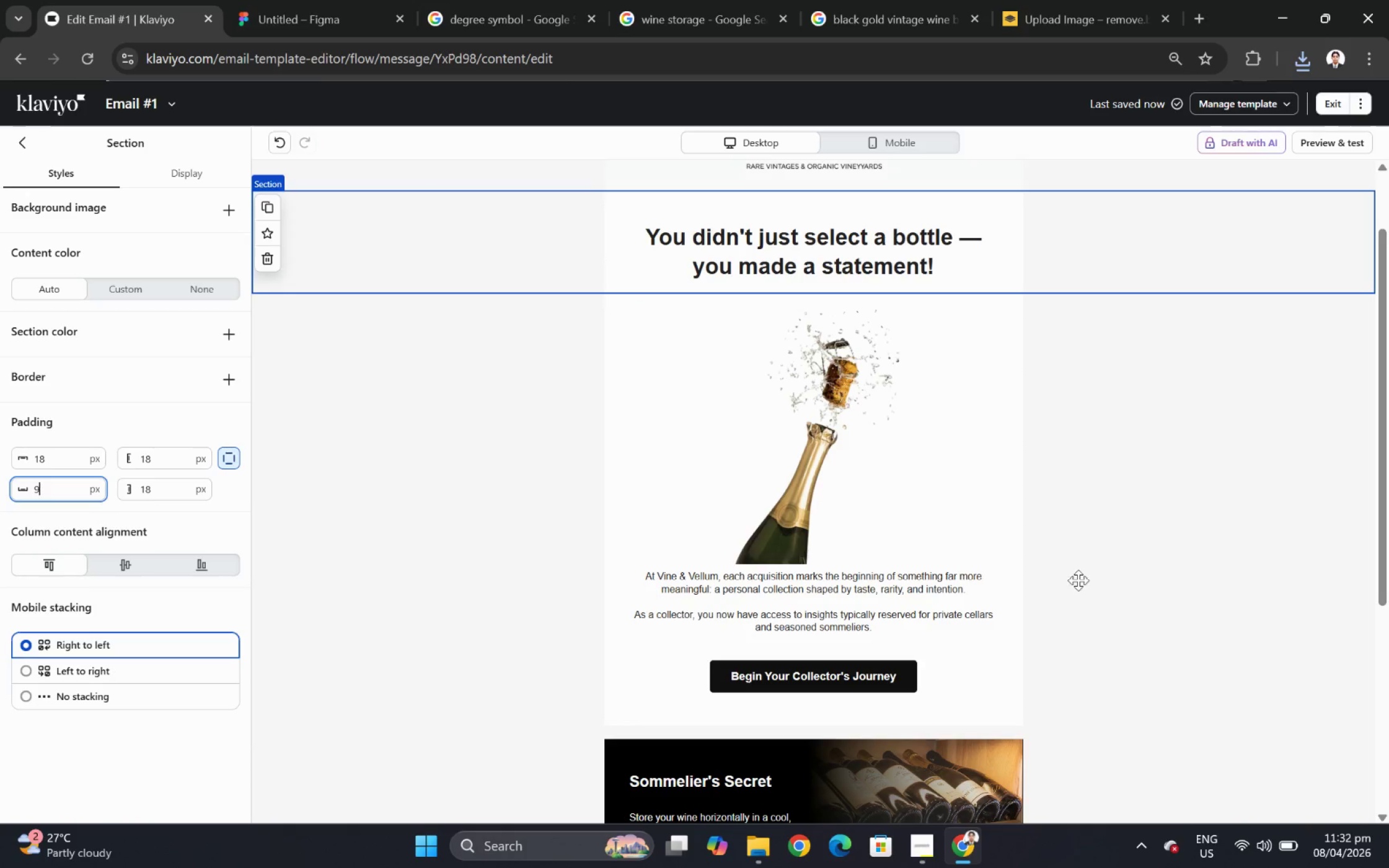 
left_click([1121, 657])
 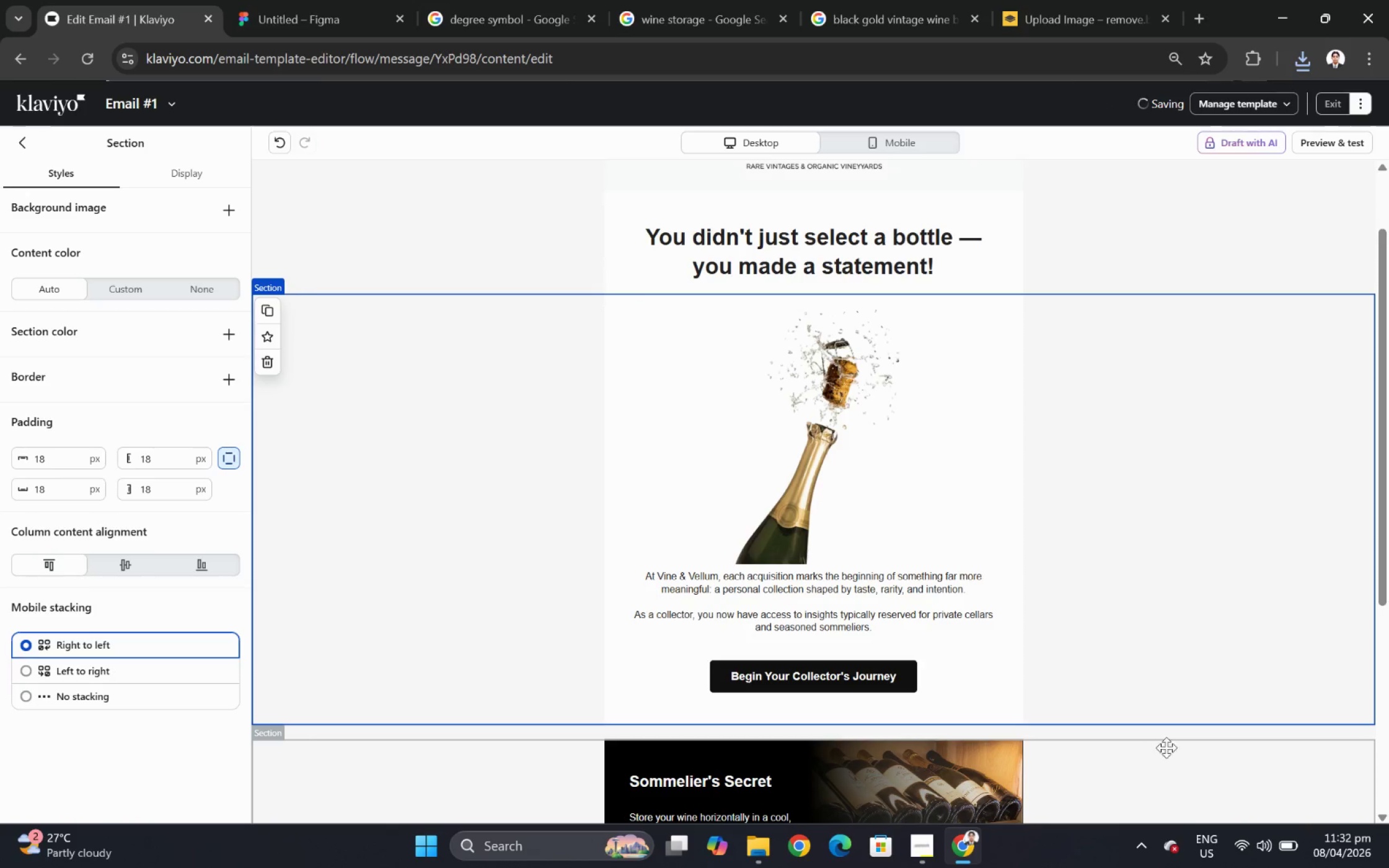 
left_click([1178, 767])
 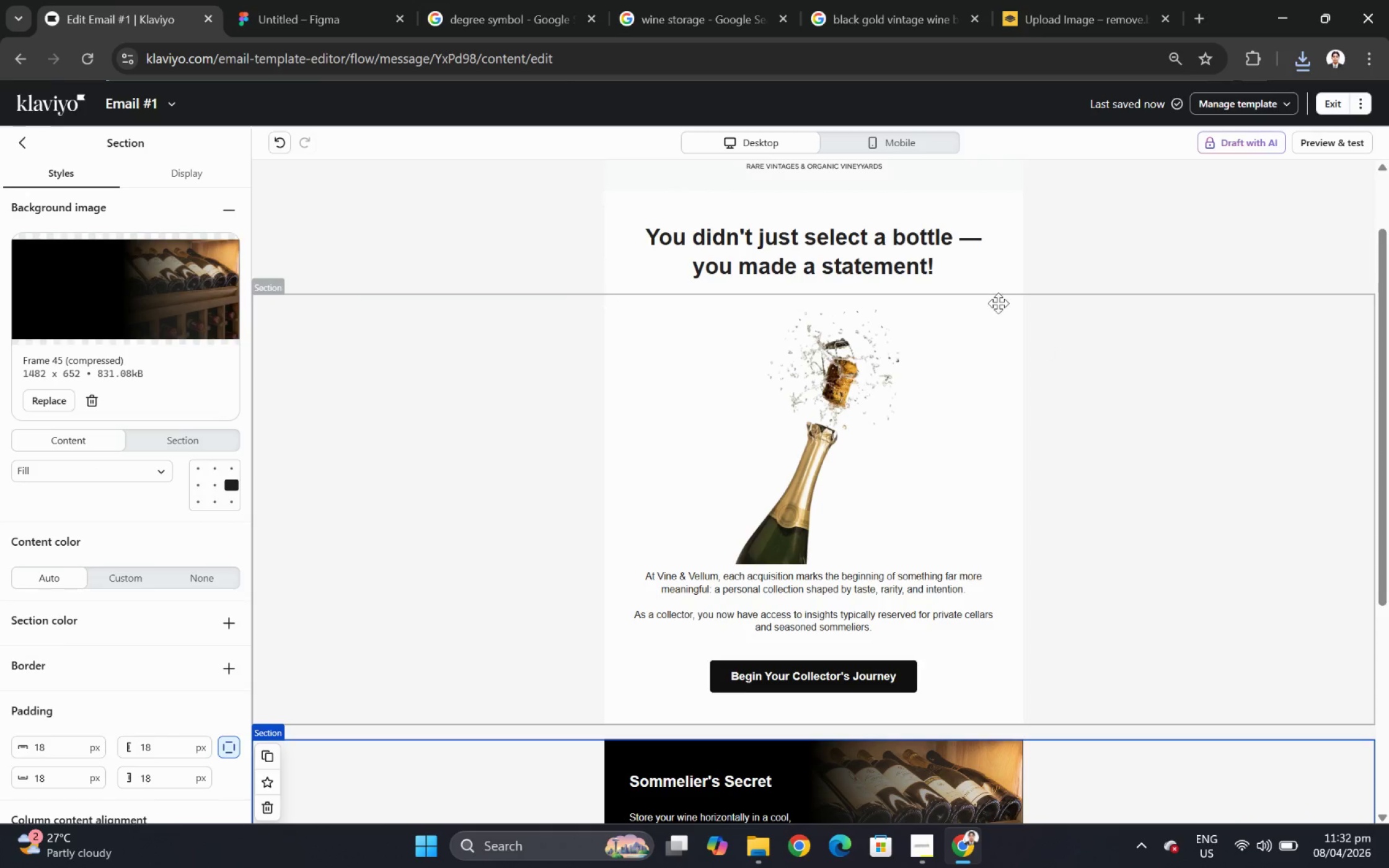 
left_click([927, 149])
 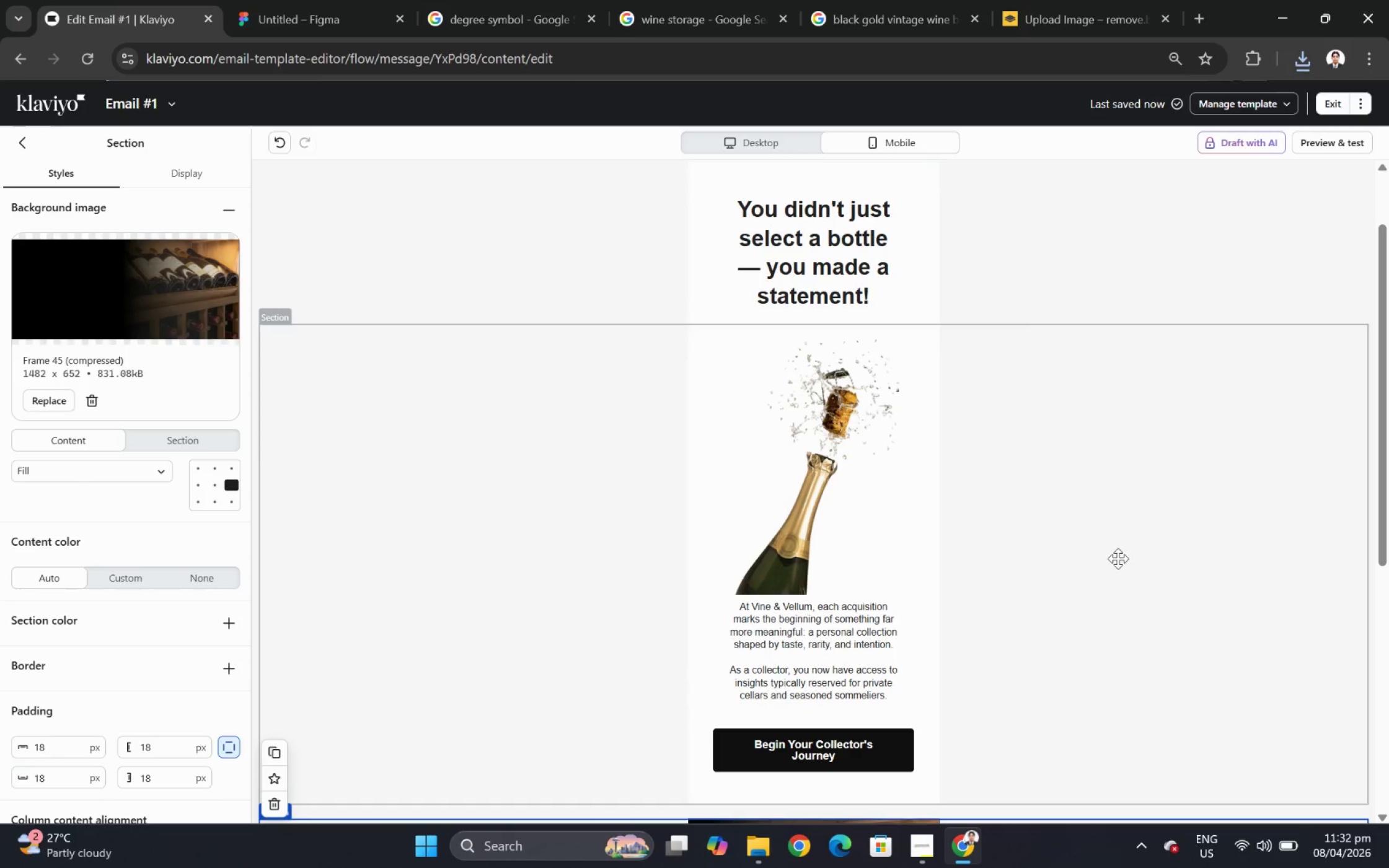 
scroll: coordinate [1118, 555], scroll_direction: down, amount: 1.0
 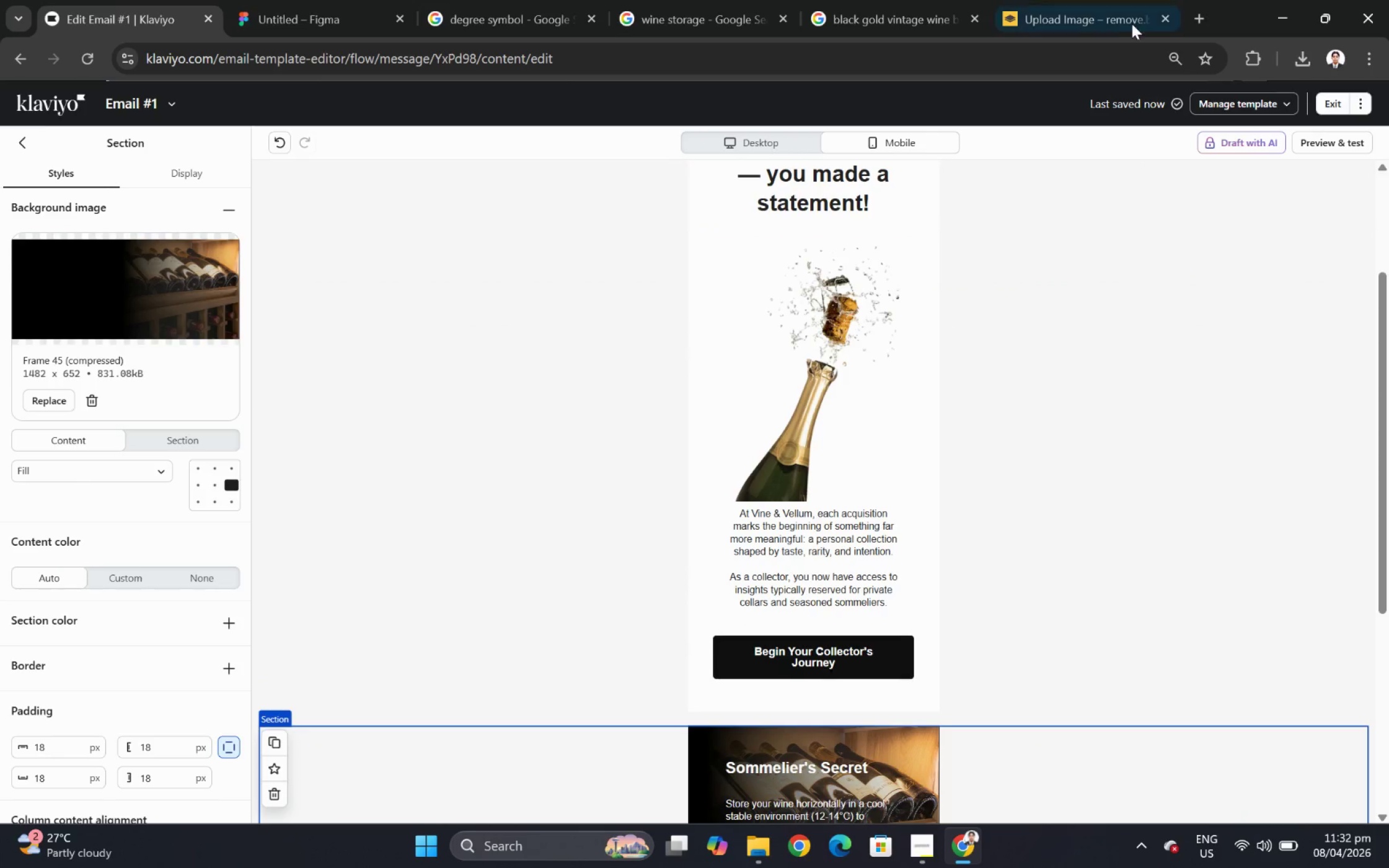 
left_click([886, 12])
 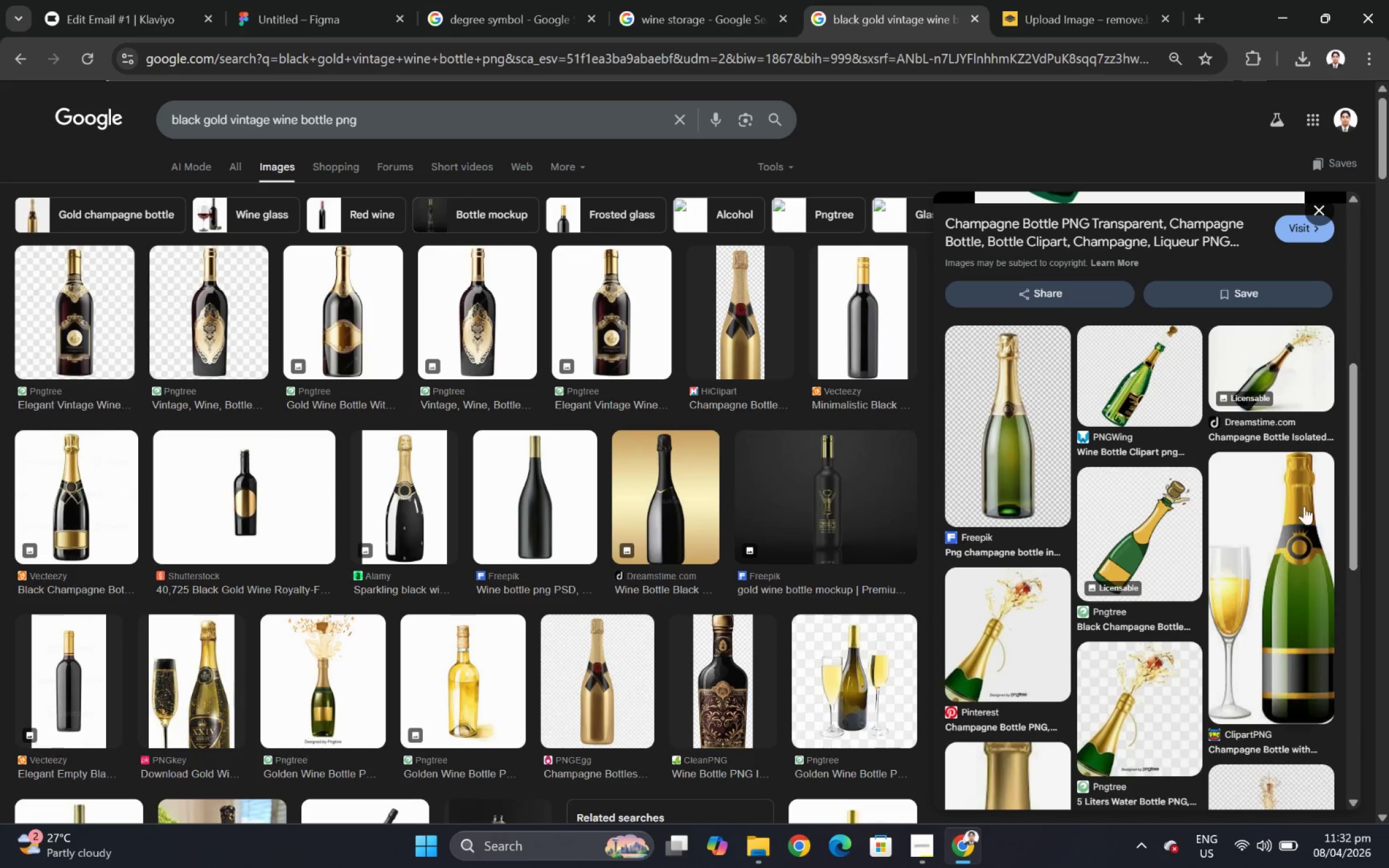 
scroll: coordinate [1175, 526], scroll_direction: down, amount: 3.0
 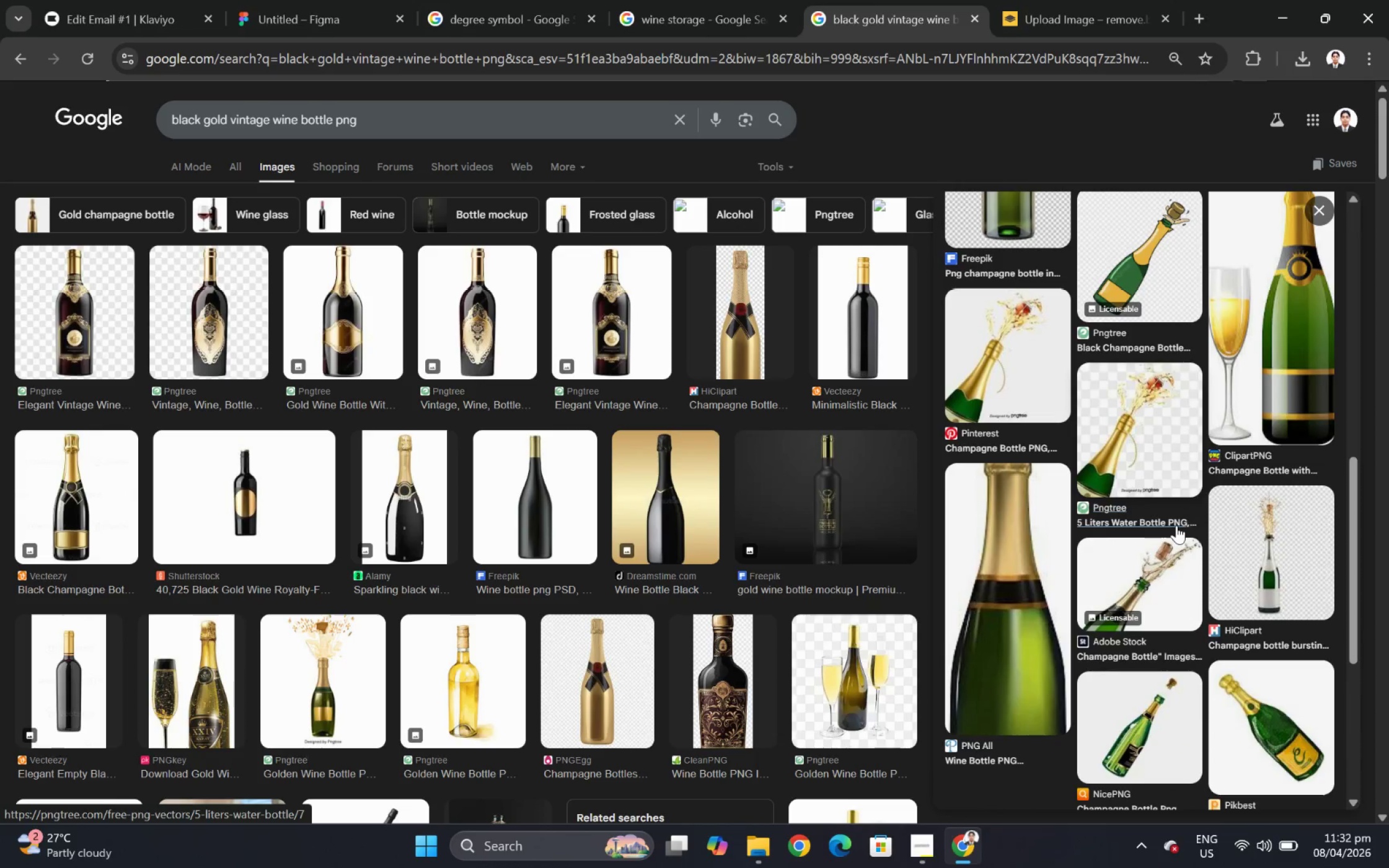 
scroll: coordinate [1212, 427], scroll_direction: up, amount: 9.0
 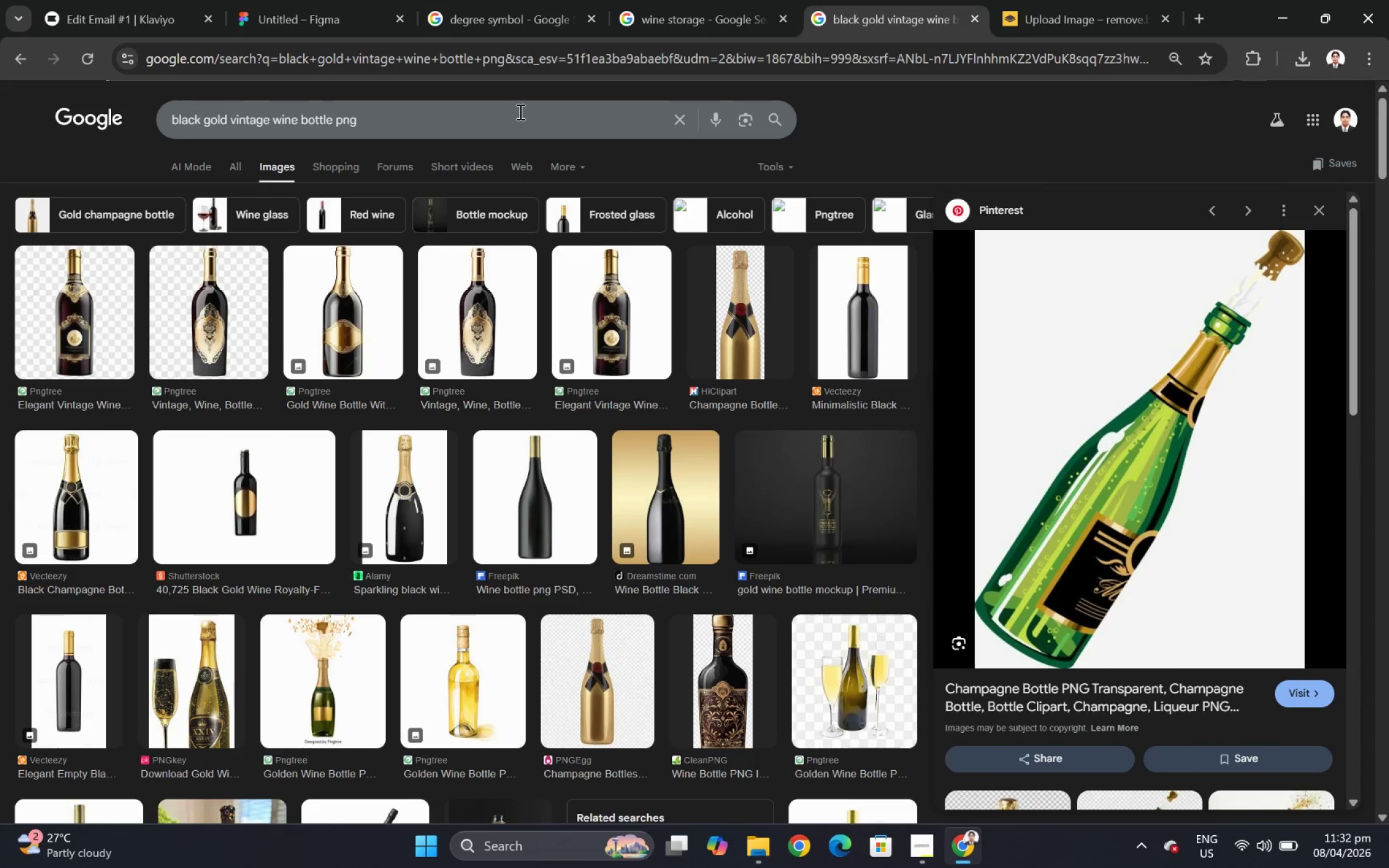 
left_click([519, 112])
 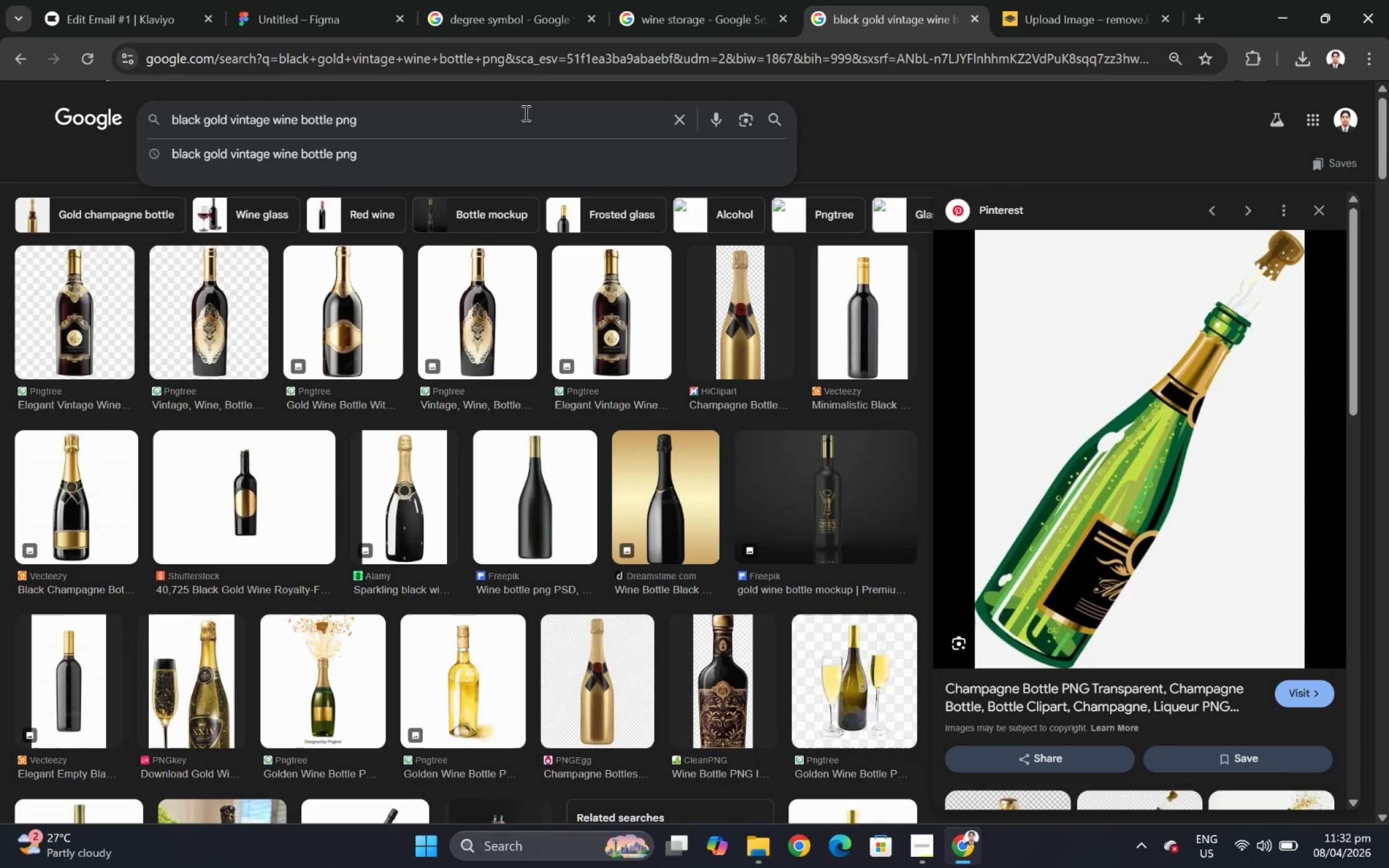 
type( opened splashed)
 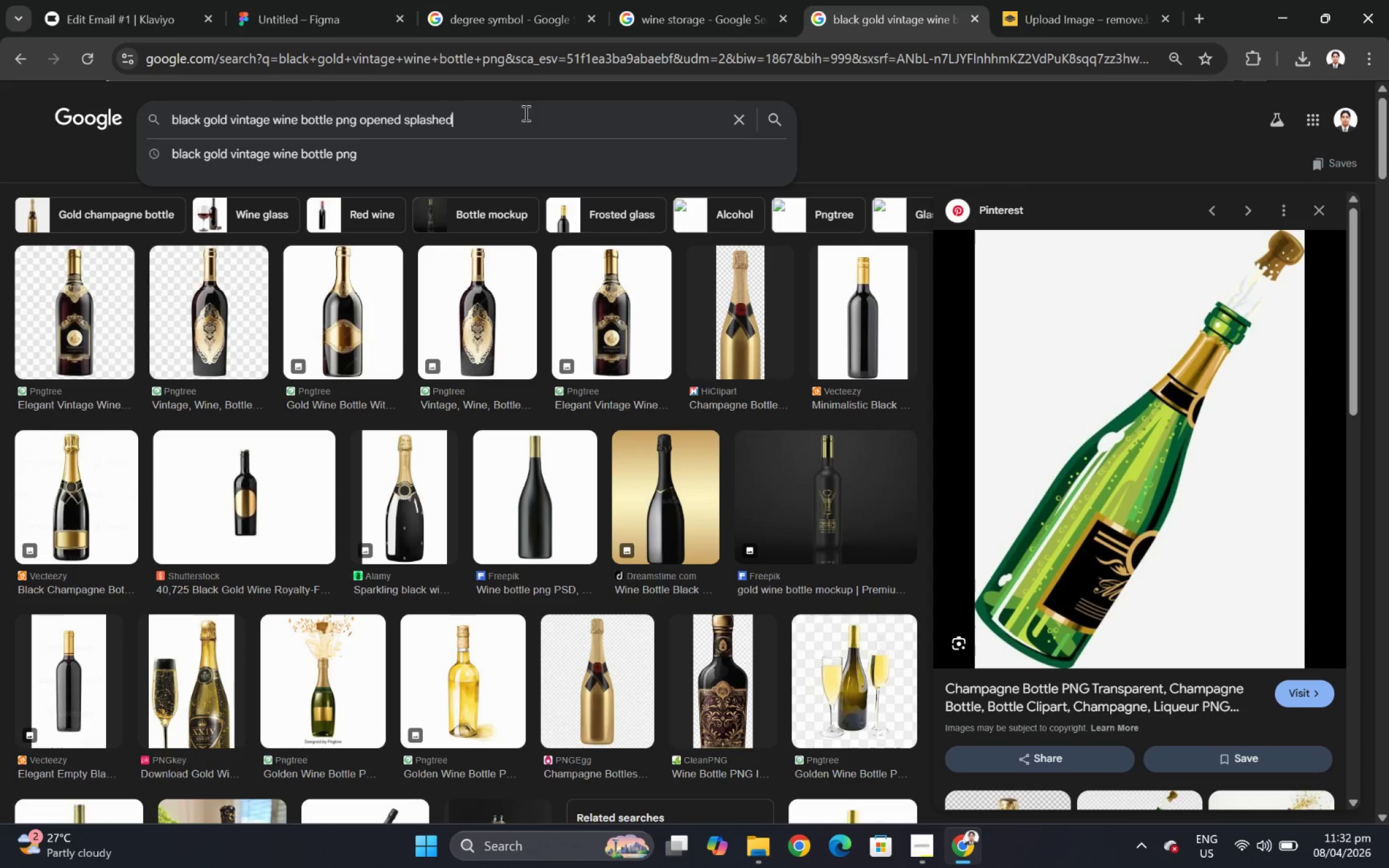 
key(Enter)
 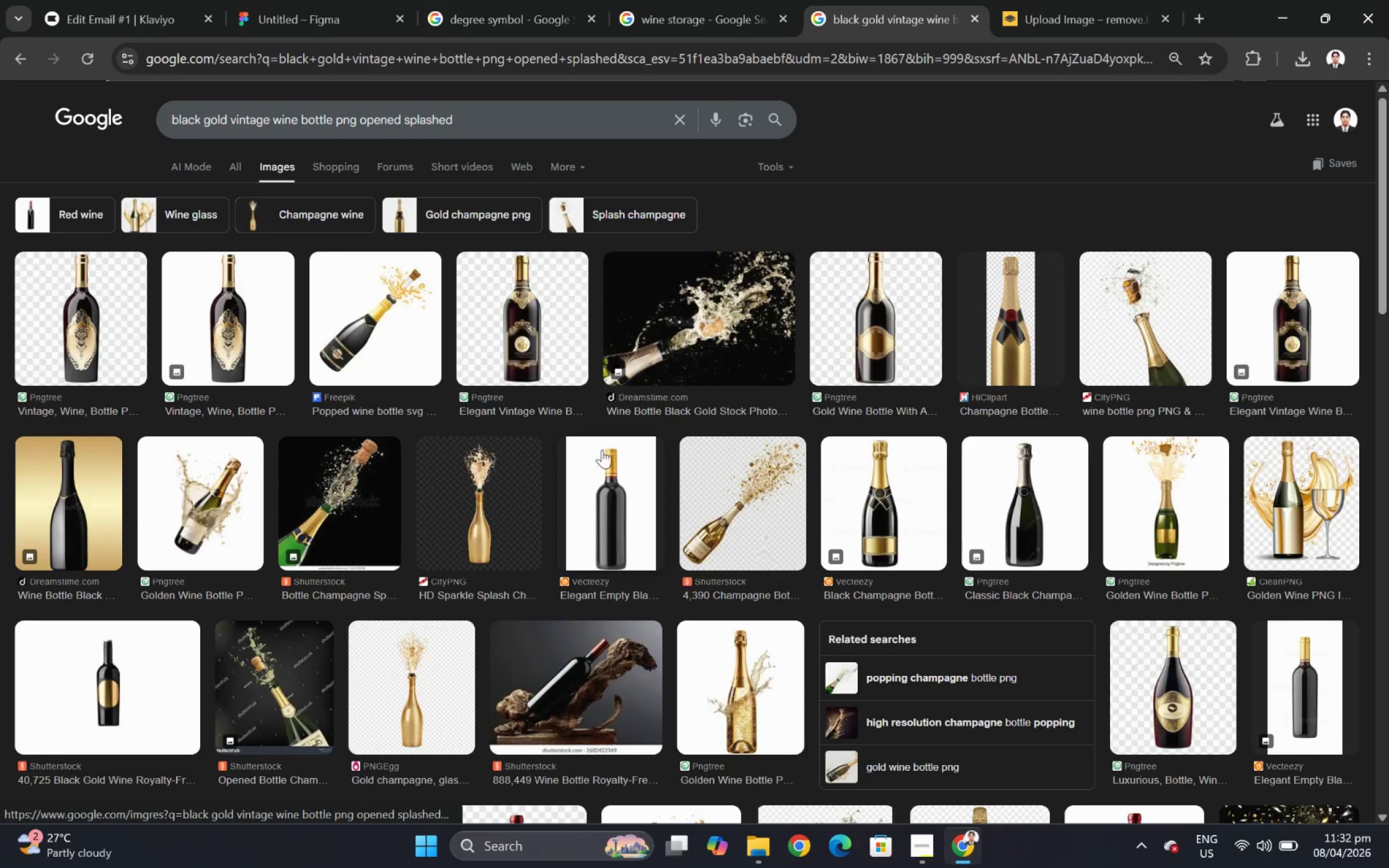 
wait(9.78)
 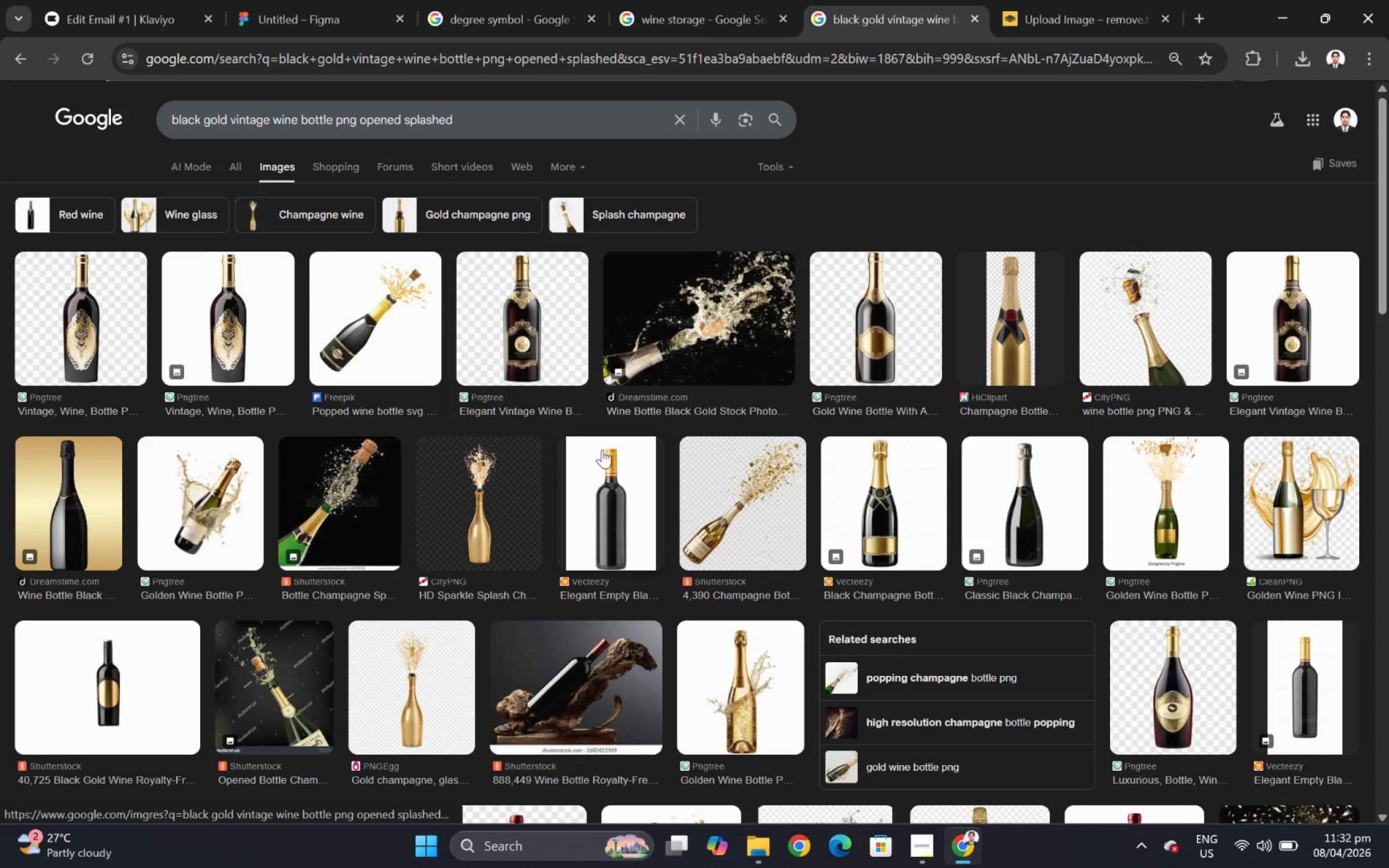 
scroll: coordinate [1101, 564], scroll_direction: down, amount: 10.0
 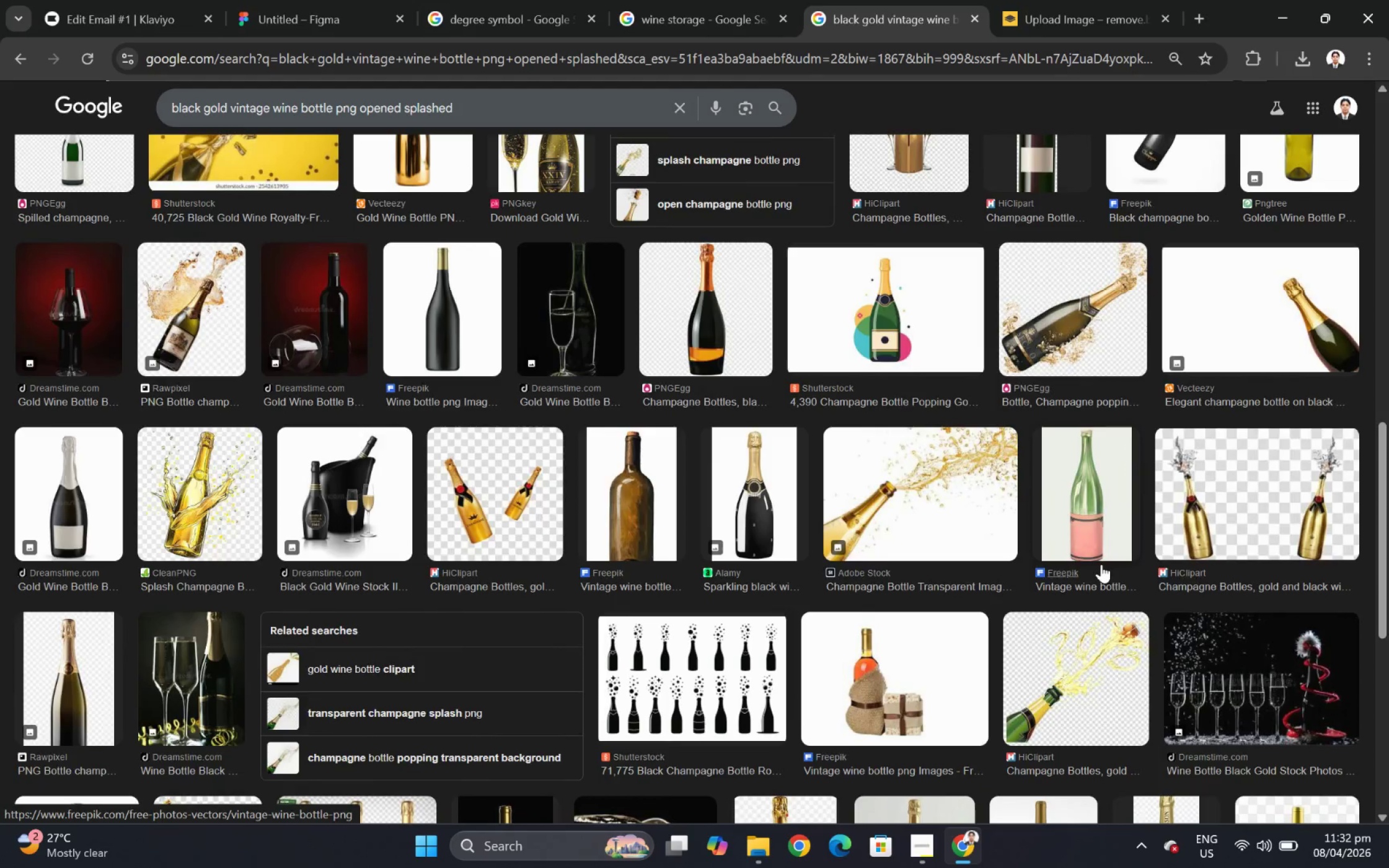 
scroll: coordinate [1101, 564], scroll_direction: up, amount: 9.0
 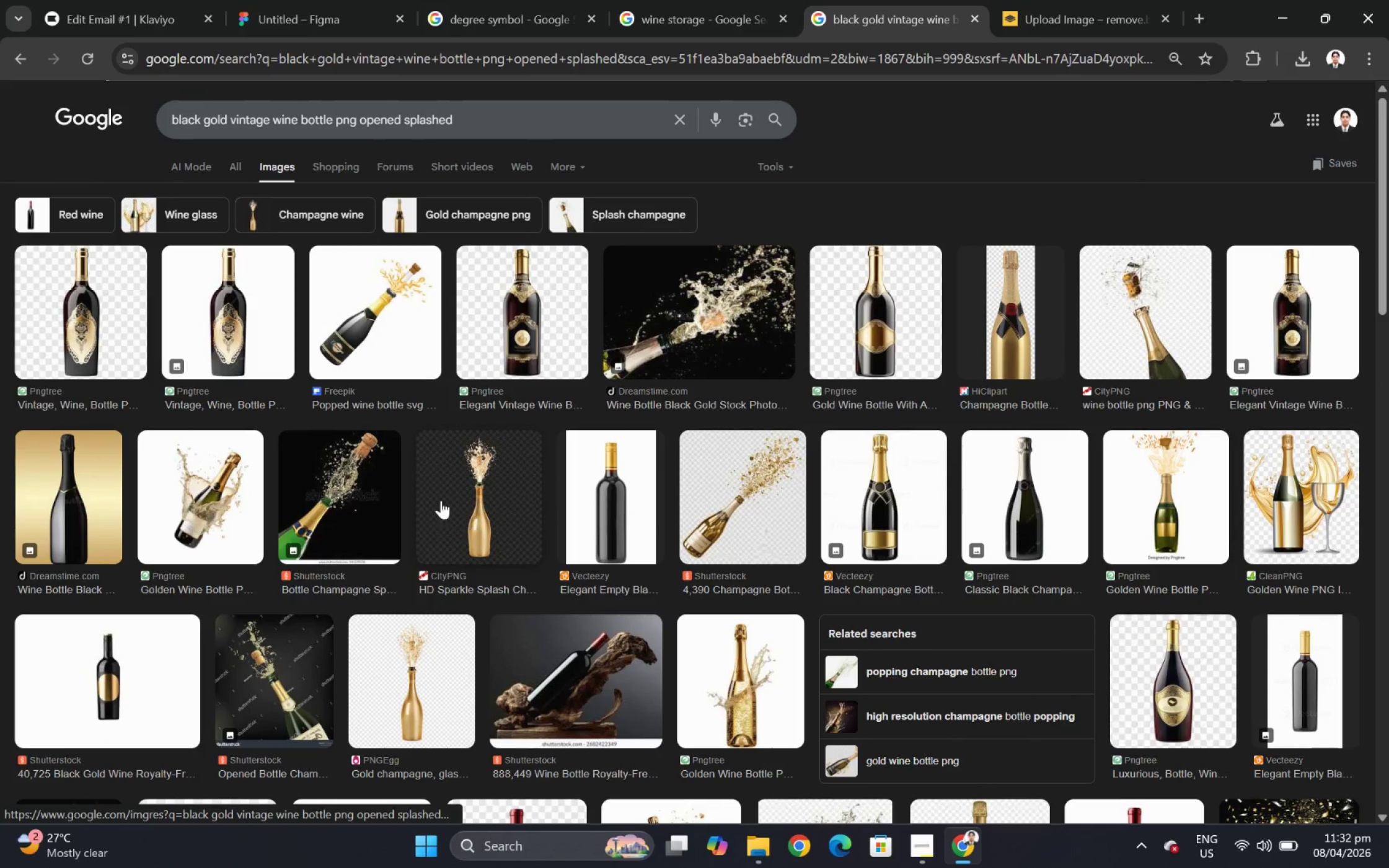 
left_click([236, 489])
 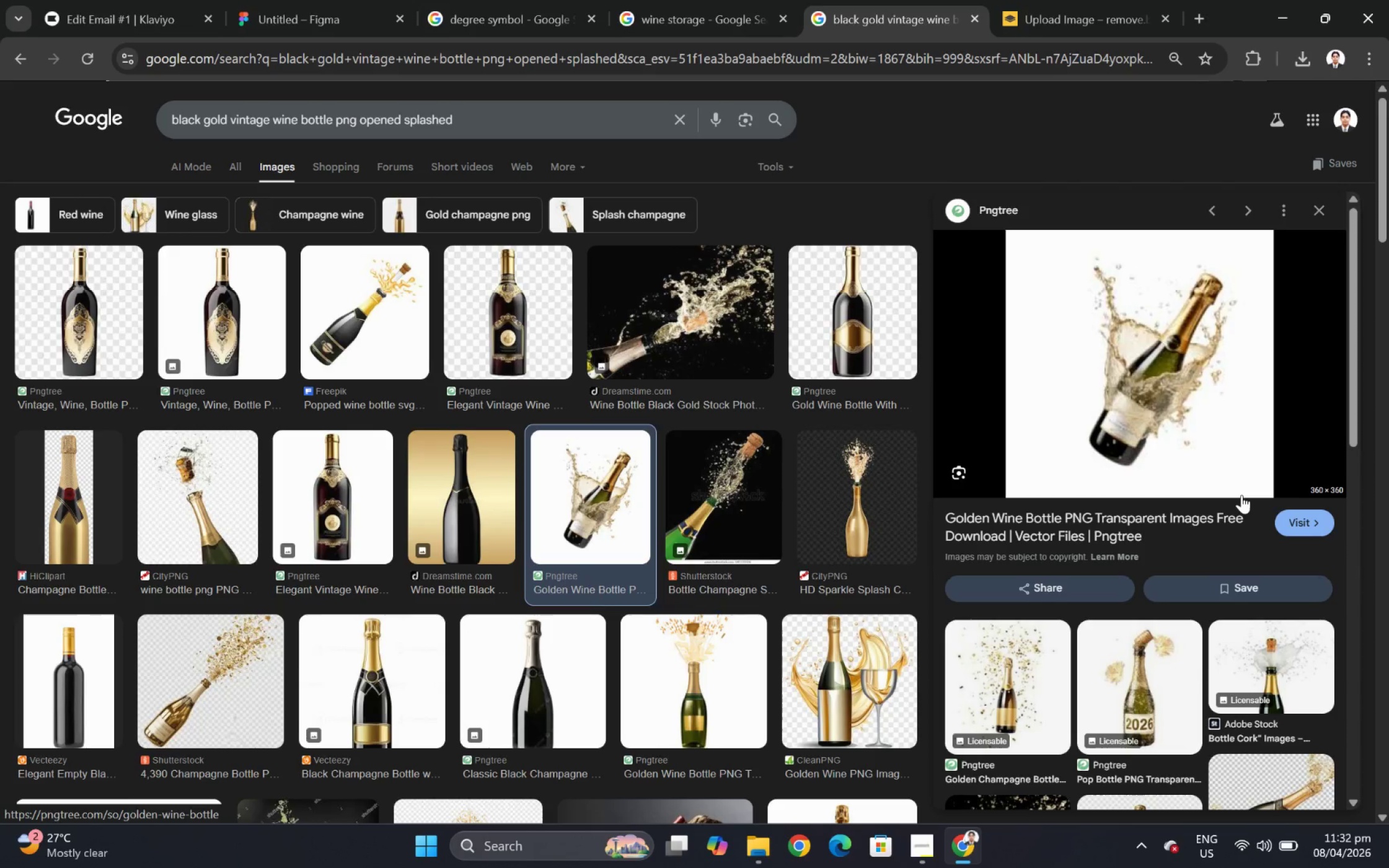 
scroll: coordinate [1295, 703], scroll_direction: down, amount: 5.0
 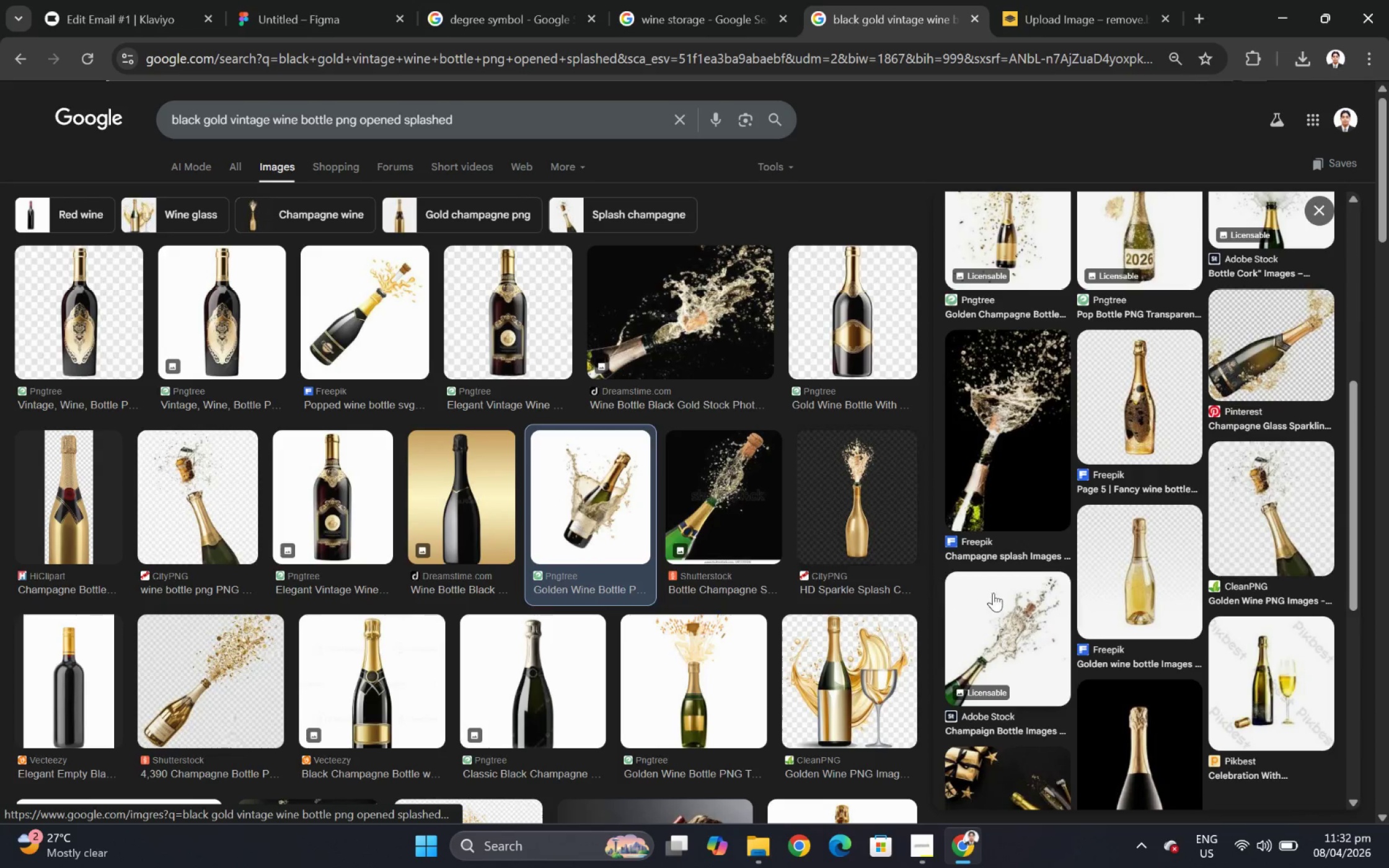 
left_click([1032, 626])
 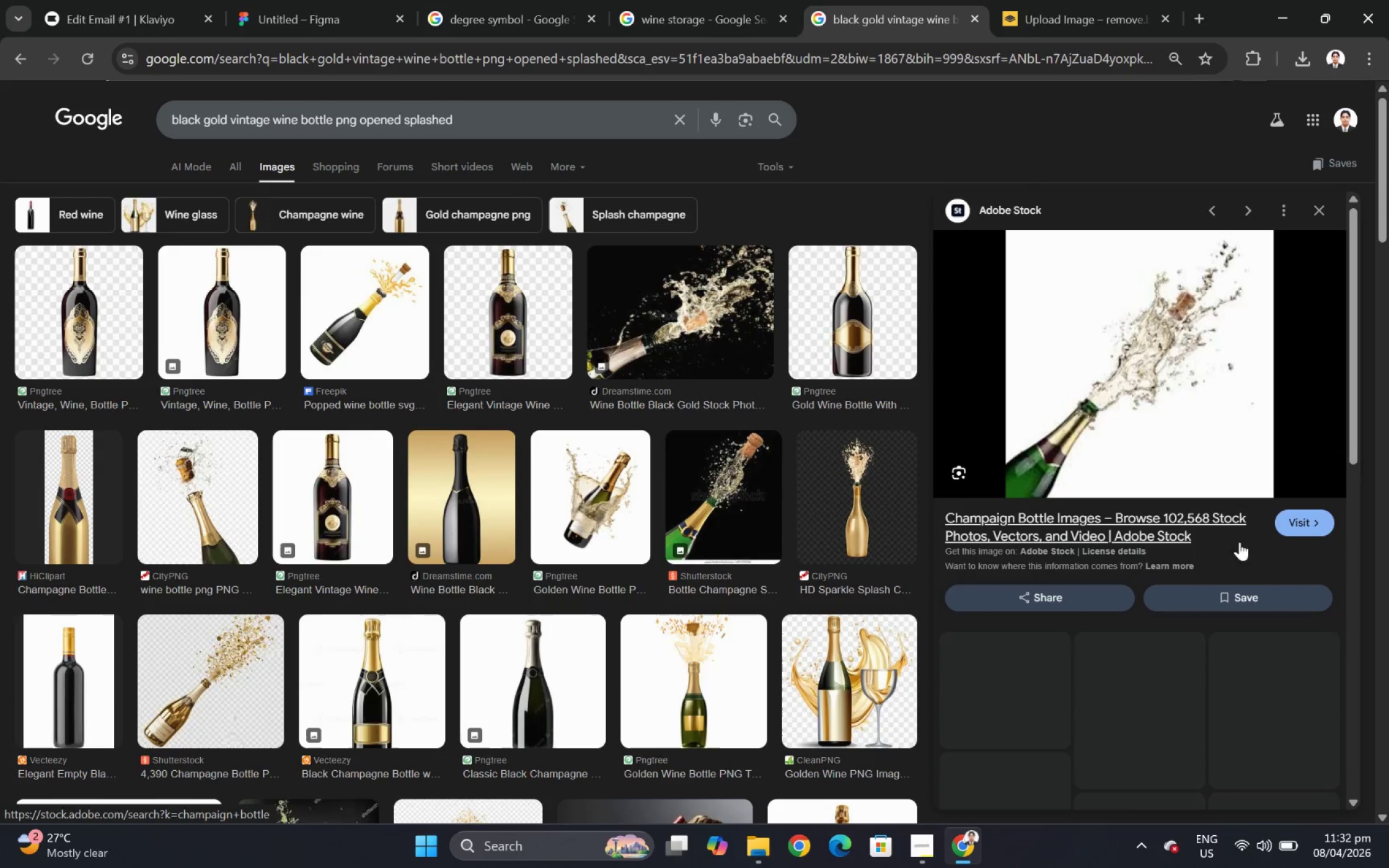 
scroll: coordinate [1273, 590], scroll_direction: down, amount: 4.0
 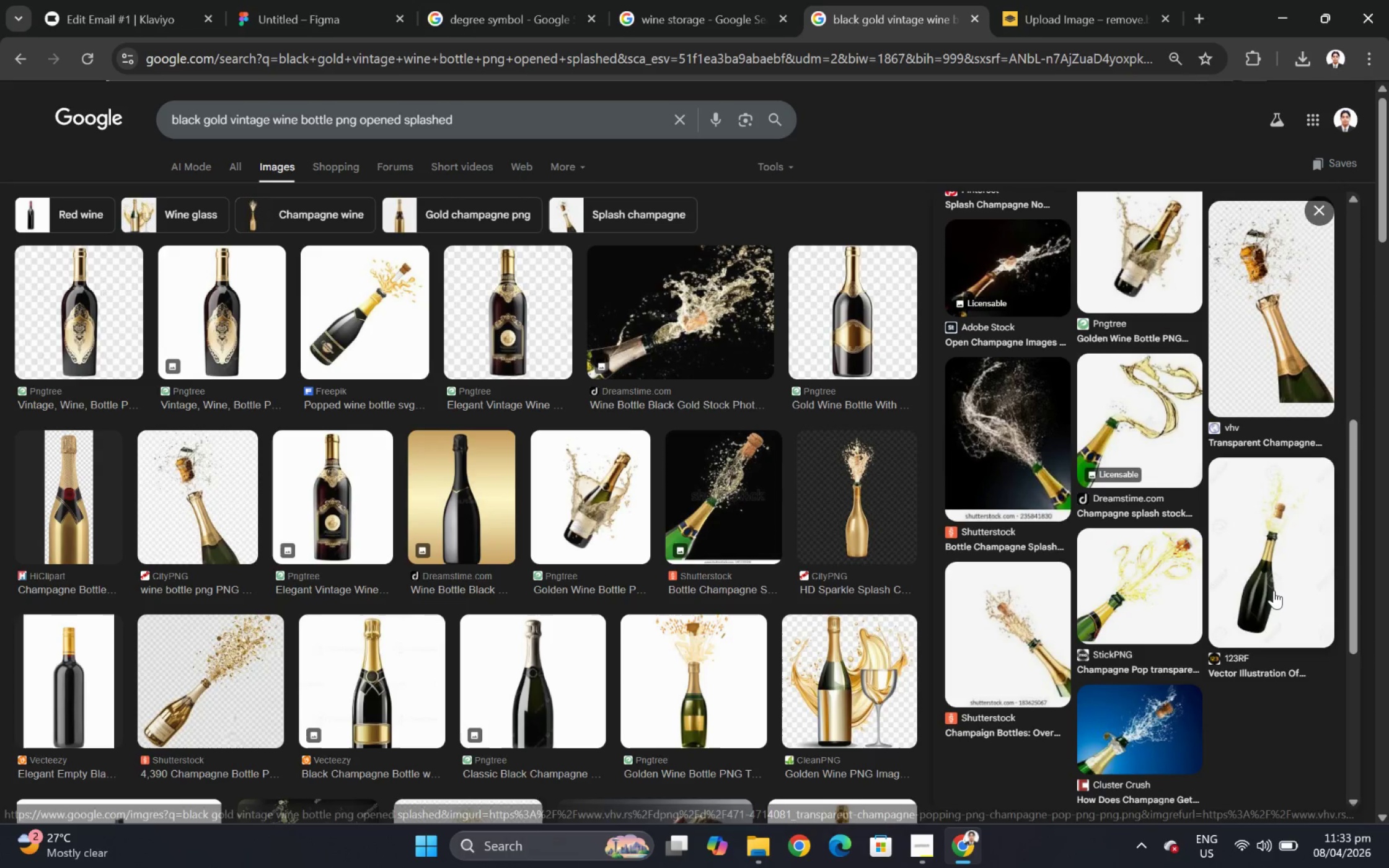 
left_click([166, 0])
 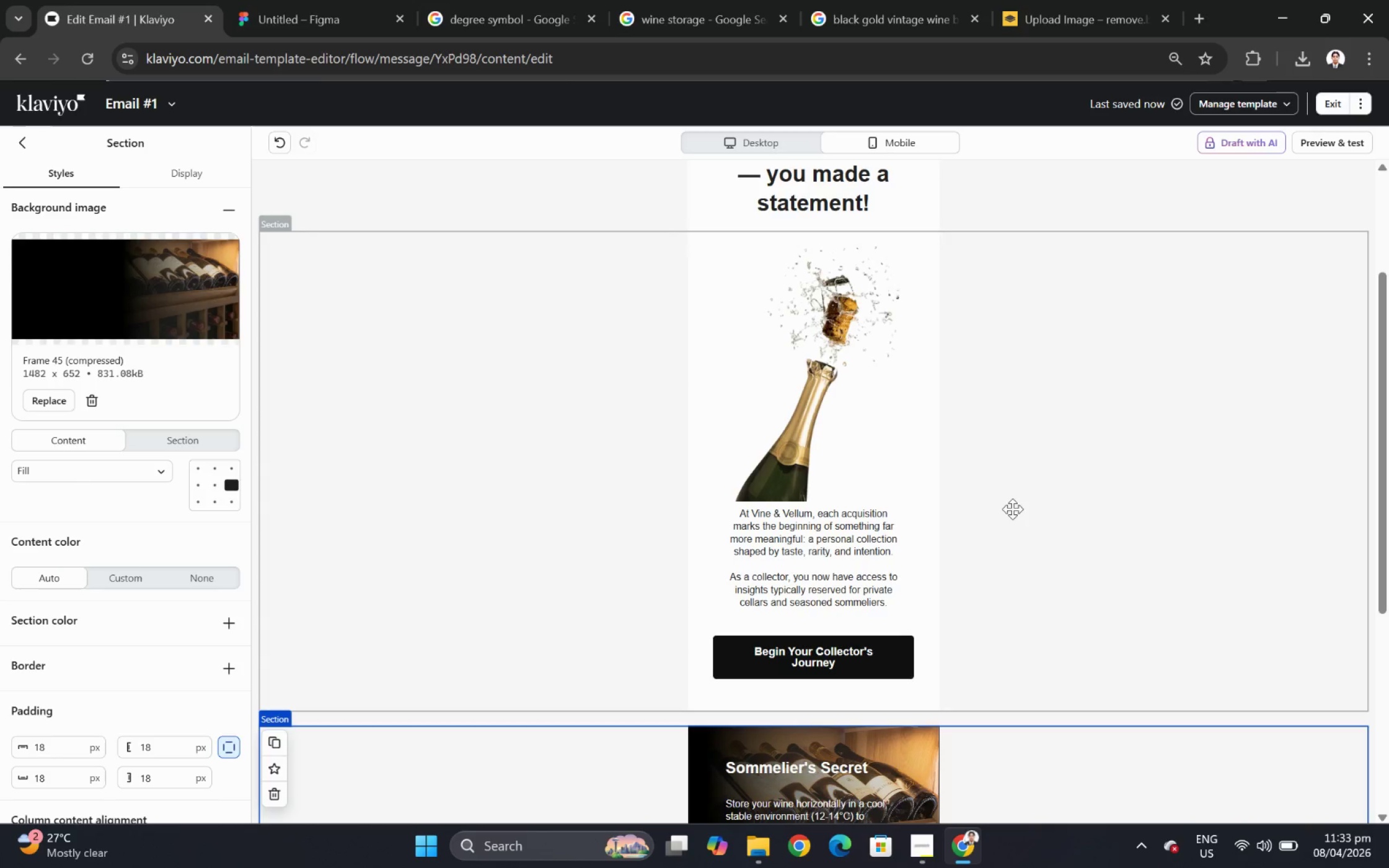 
scroll: coordinate [1270, 586], scroll_direction: up, amount: 3.0
 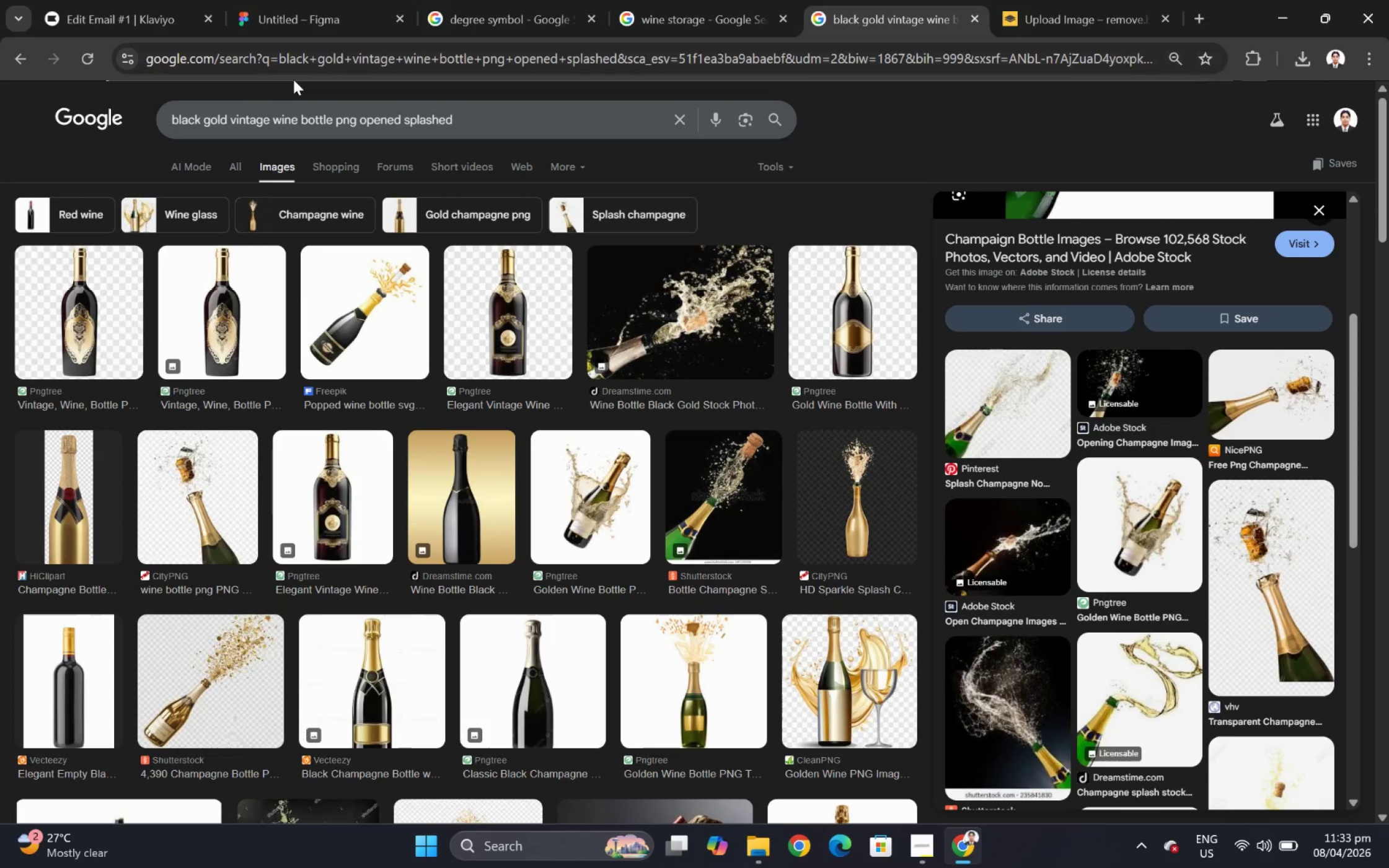 
left_click([857, 447])
 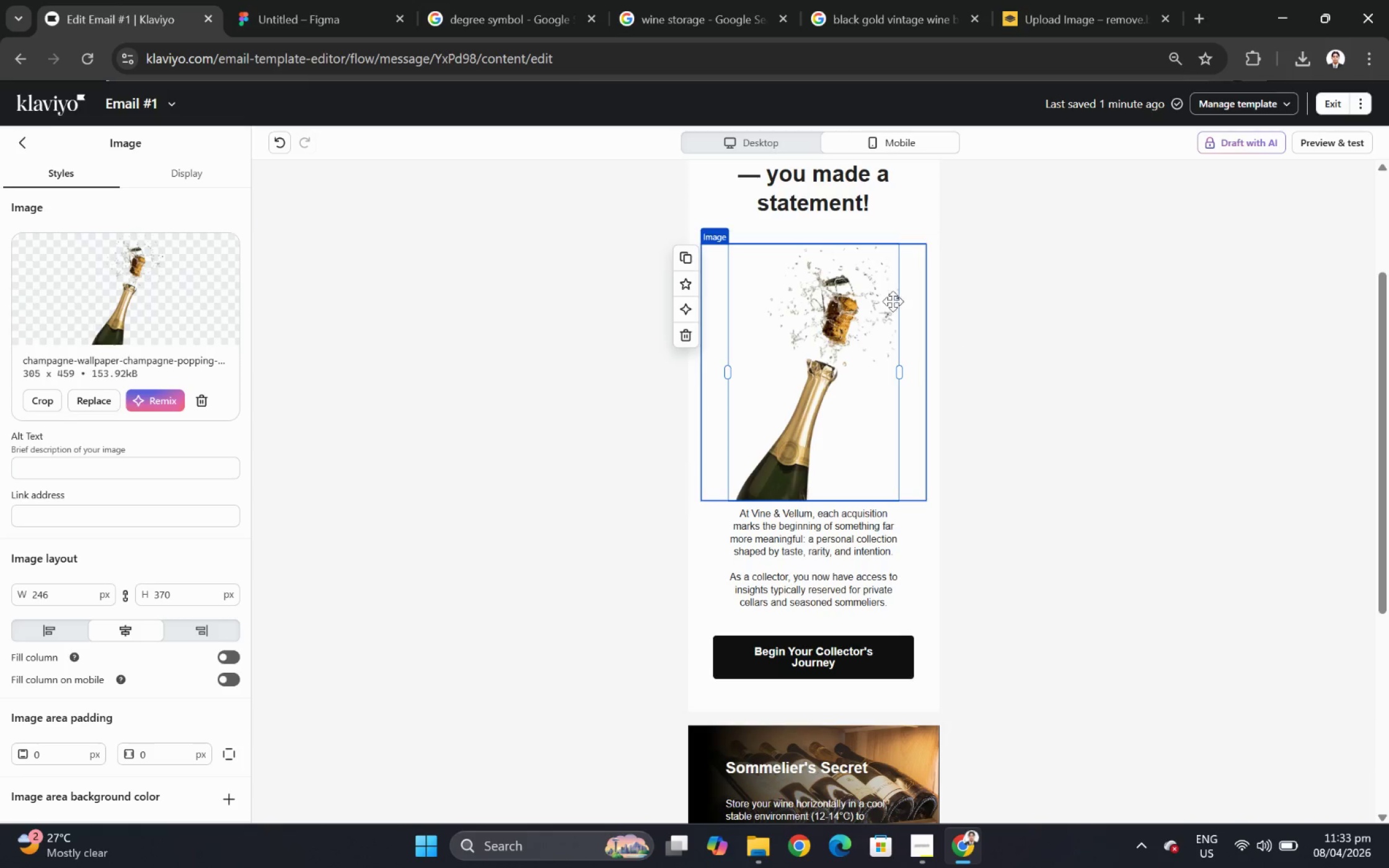 
left_click([772, 141])
 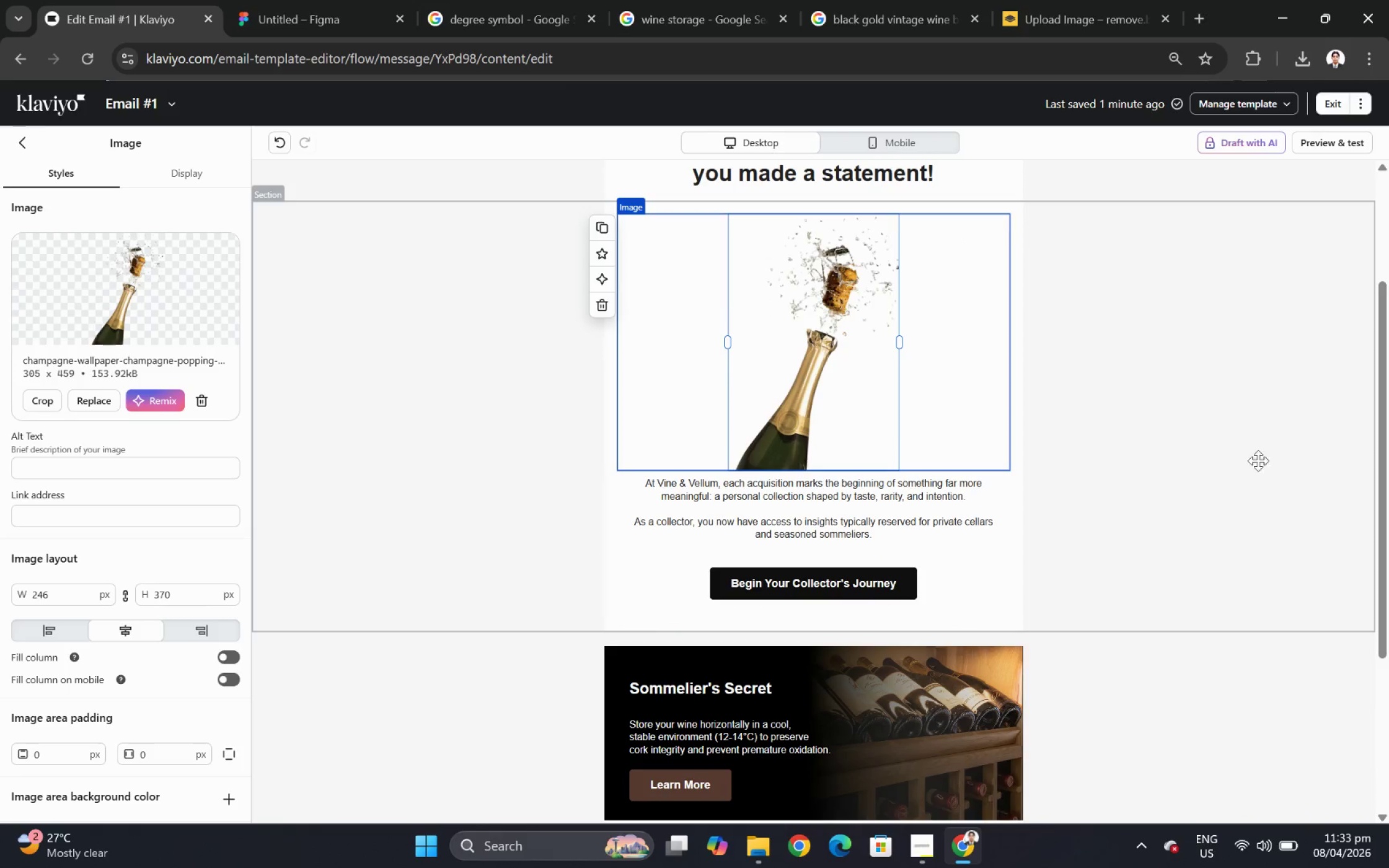 
left_click([1274, 507])
 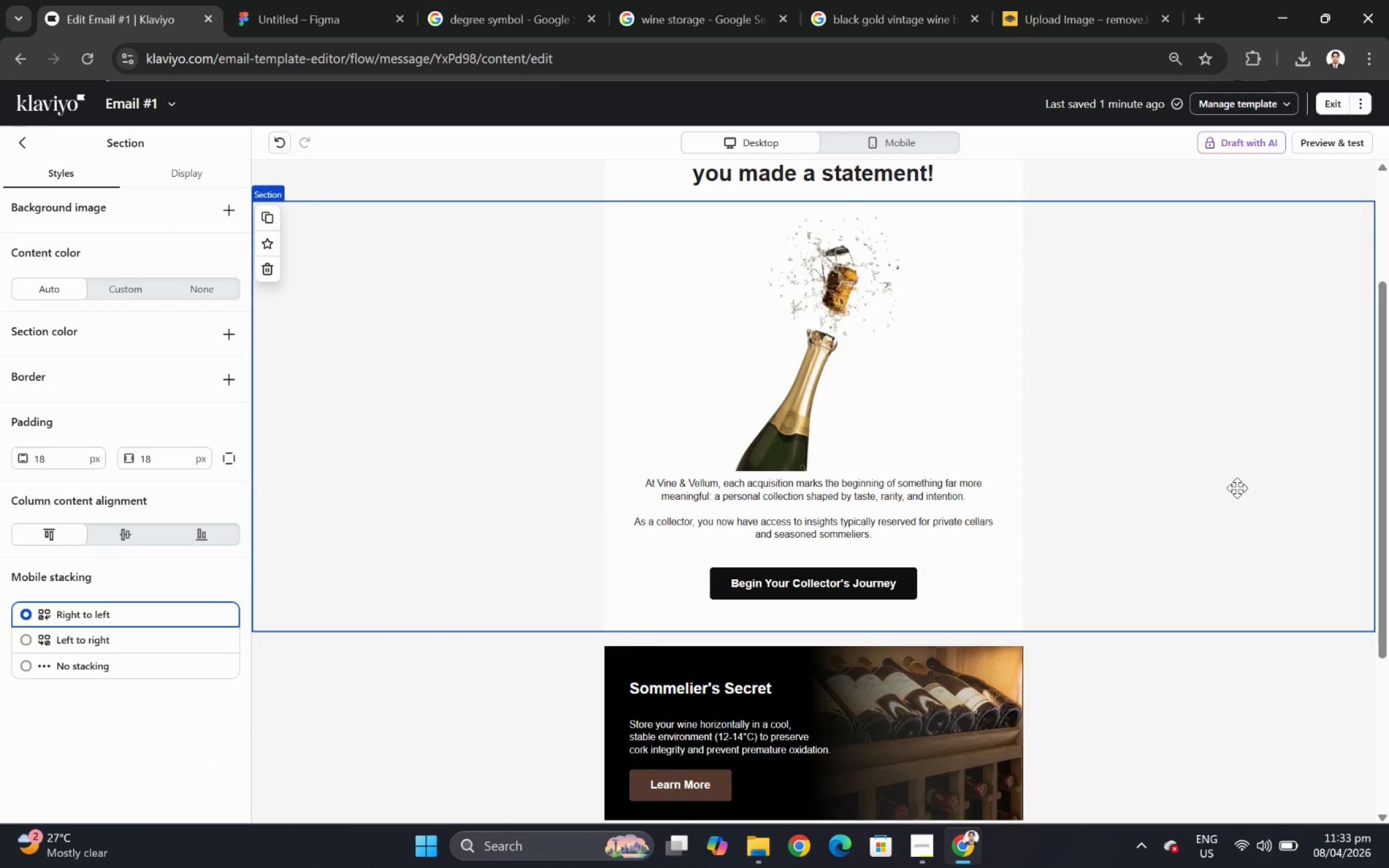 
hold_key(key=ControlLeft, duration=1.38)
 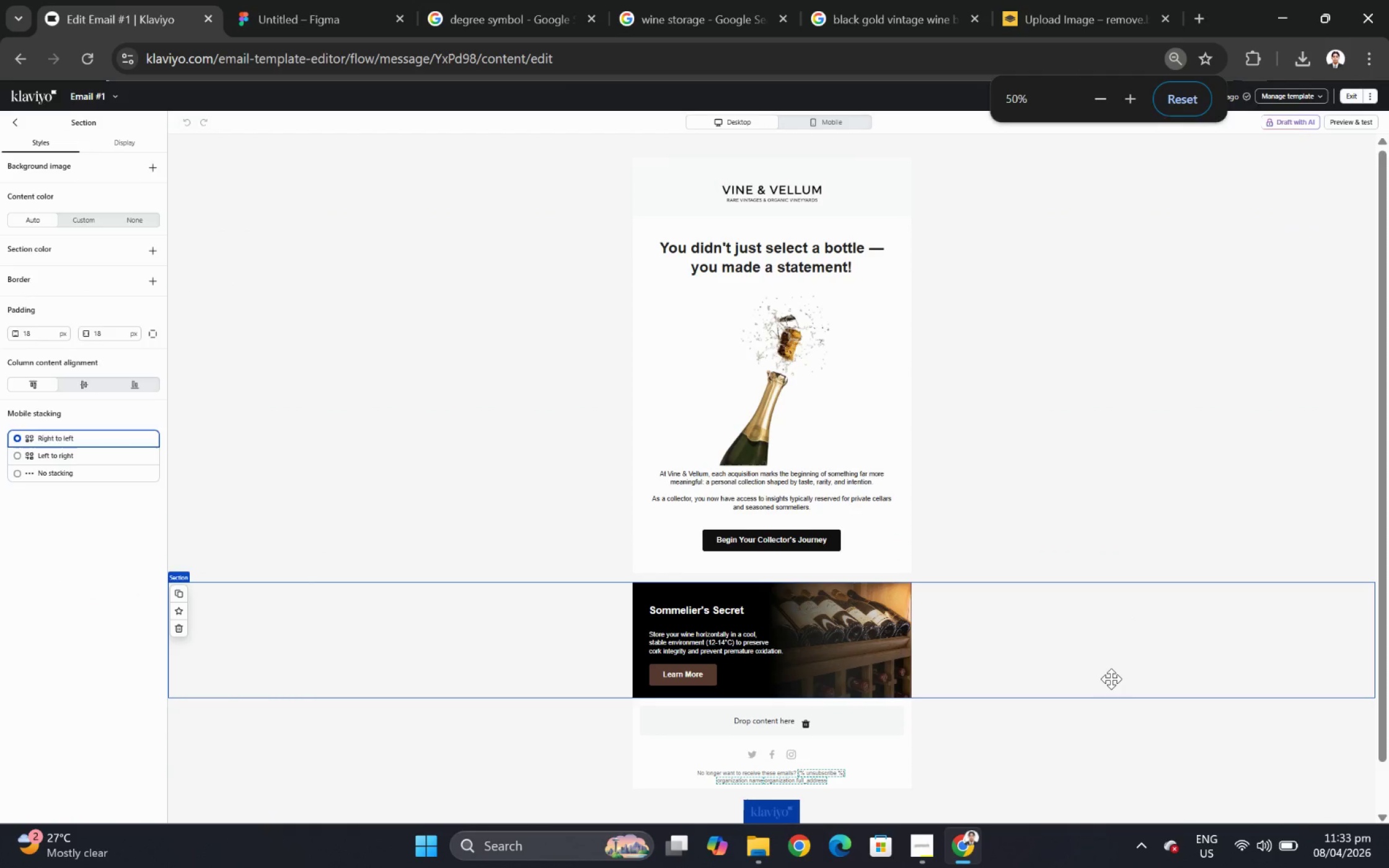 
scroll: coordinate [1237, 488], scroll_direction: up, amount: 2.0
 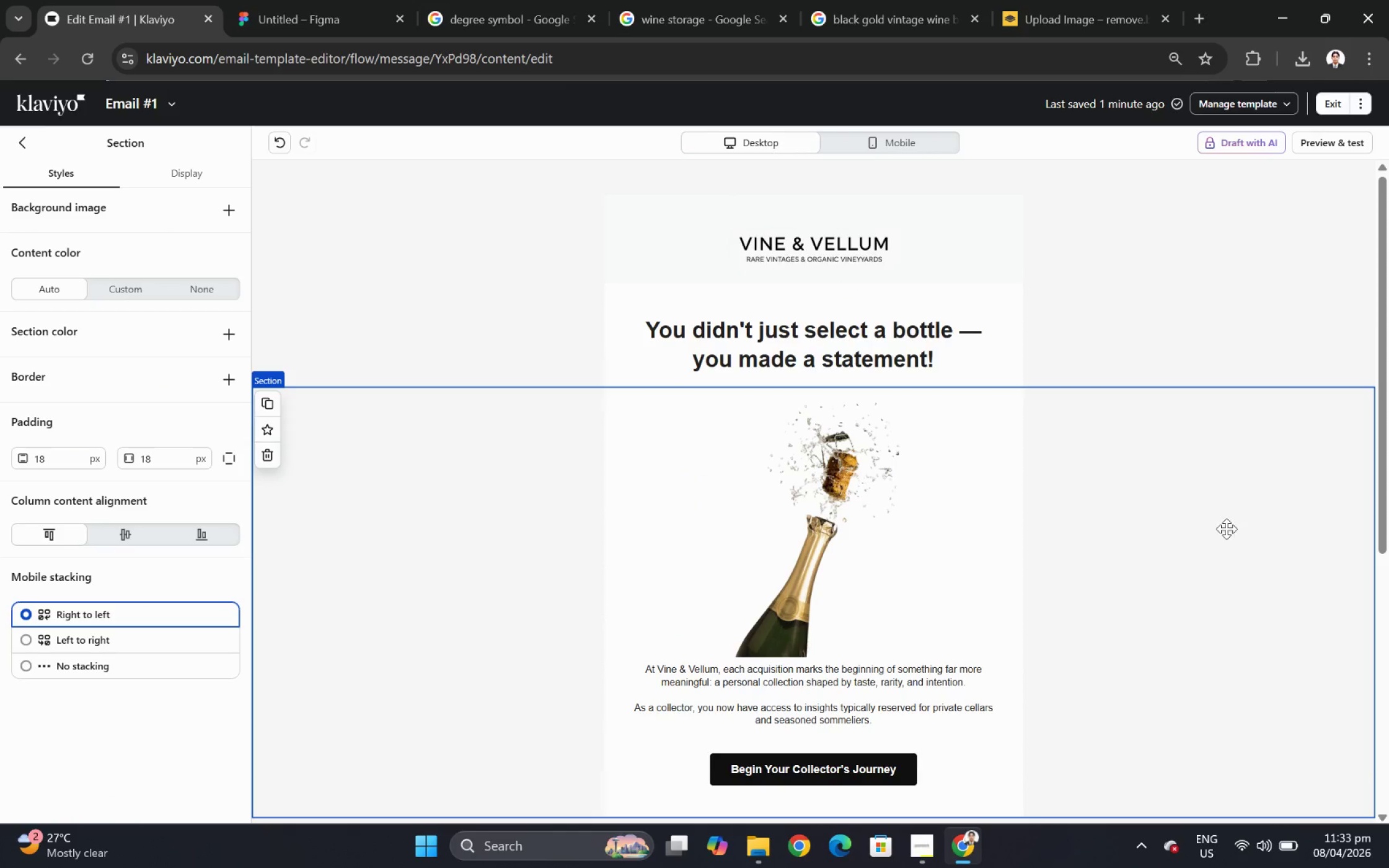 
hold_key(key=ControlLeft, duration=1.66)
left_click([1111, 678])
 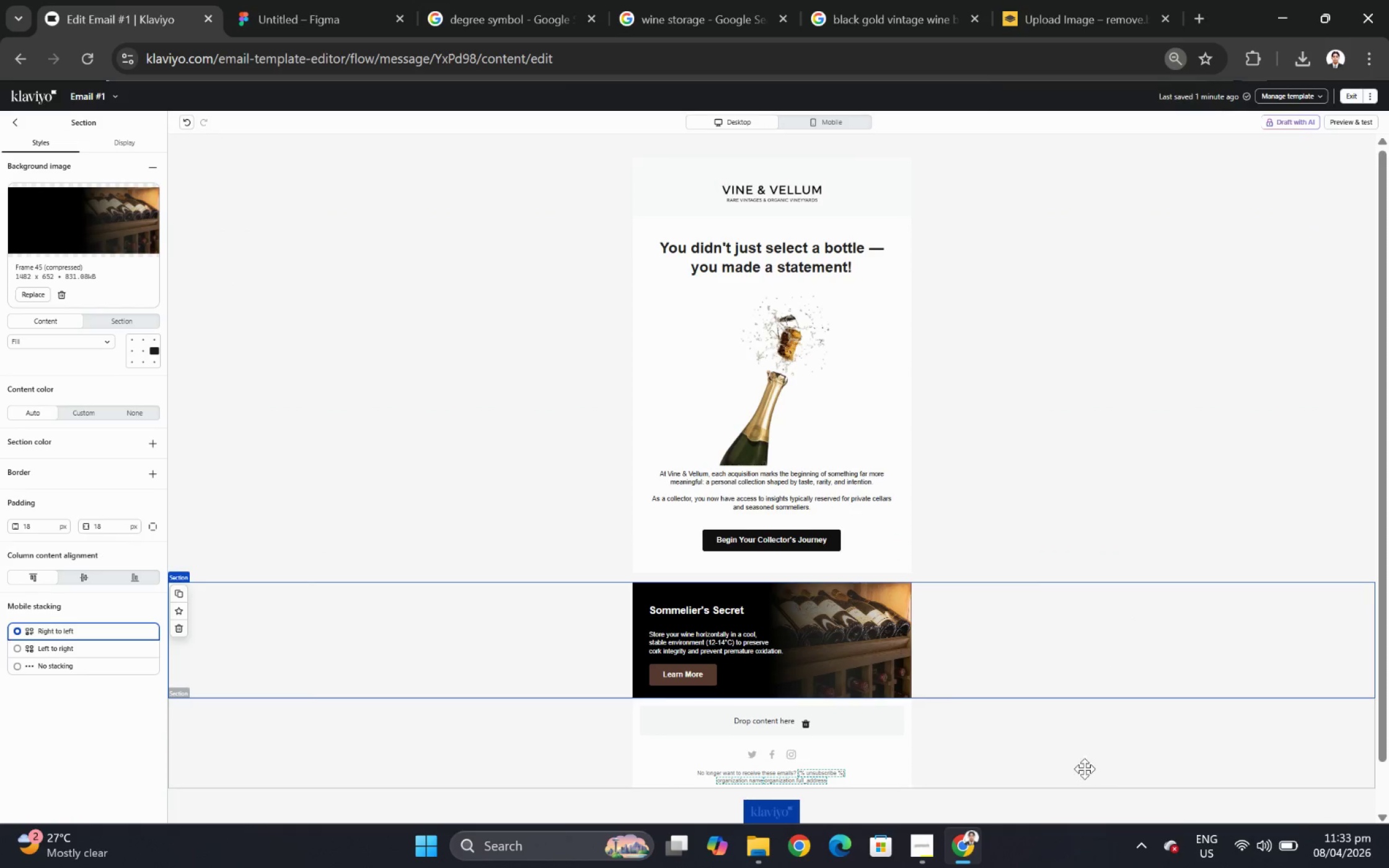 
scroll: coordinate [1227, 533], scroll_direction: down, amount: 3.0
 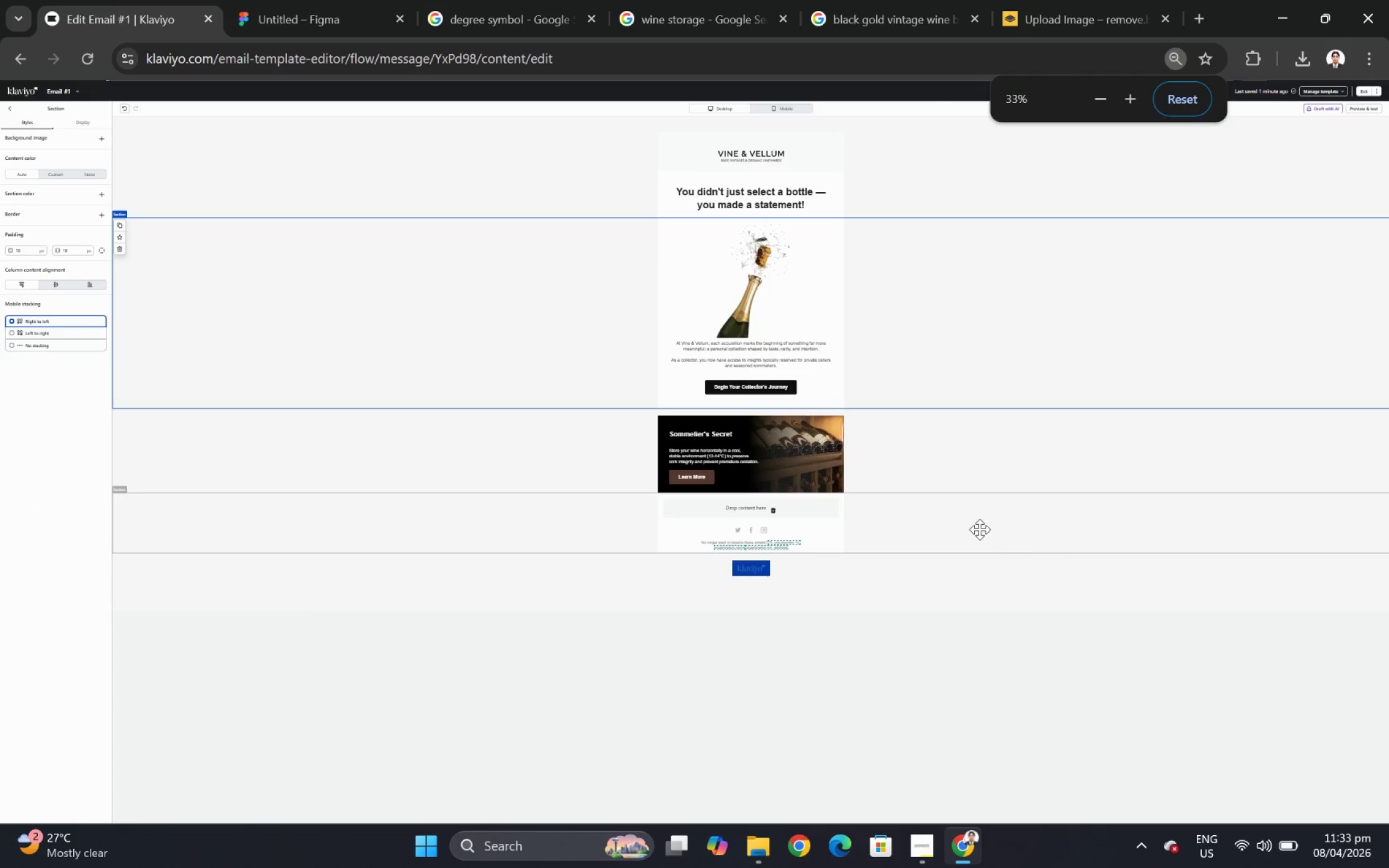 
scroll: coordinate [978, 529], scroll_direction: up, amount: 1.0
 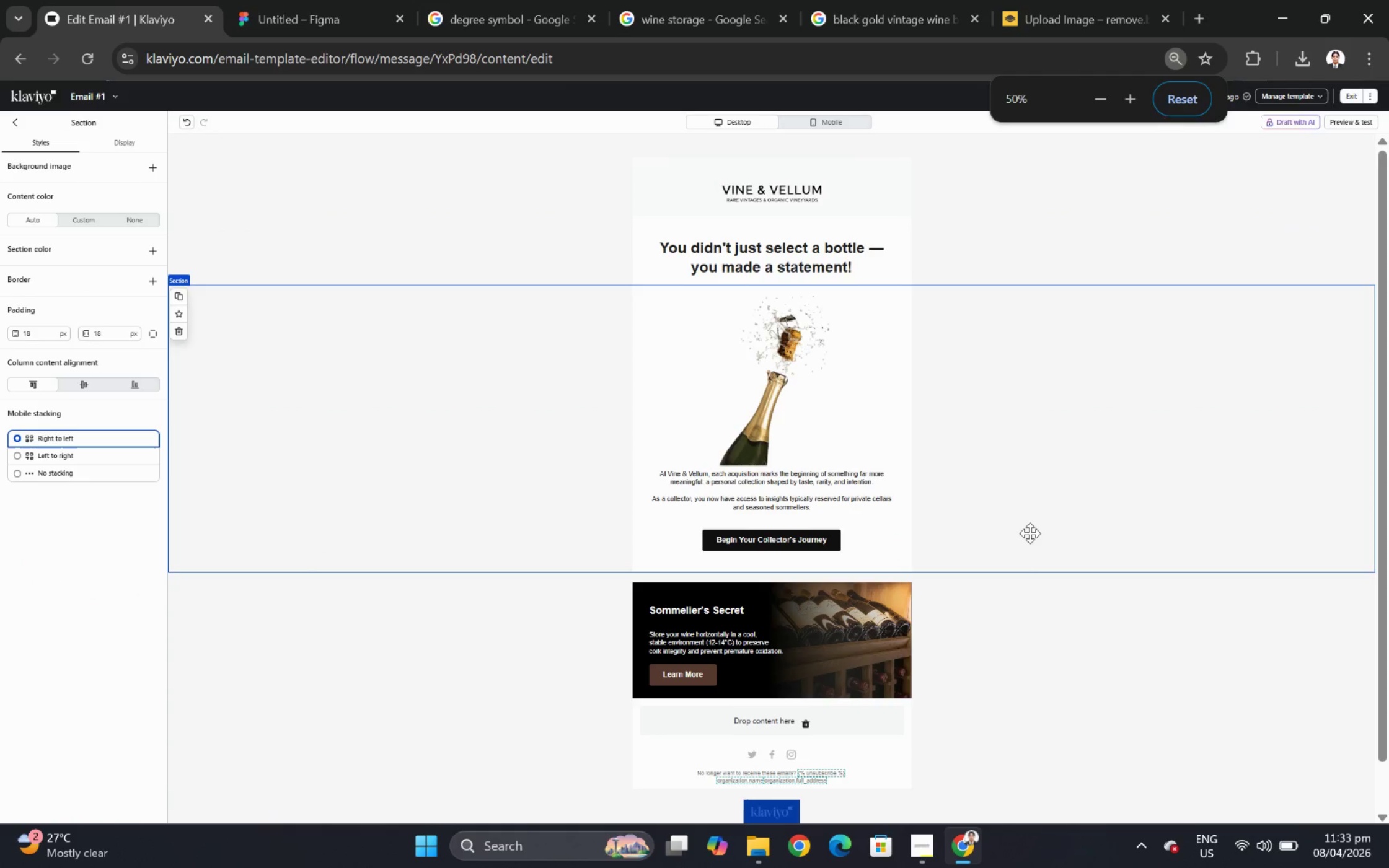 
hold_key(key=ControlLeft, duration=0.42)
 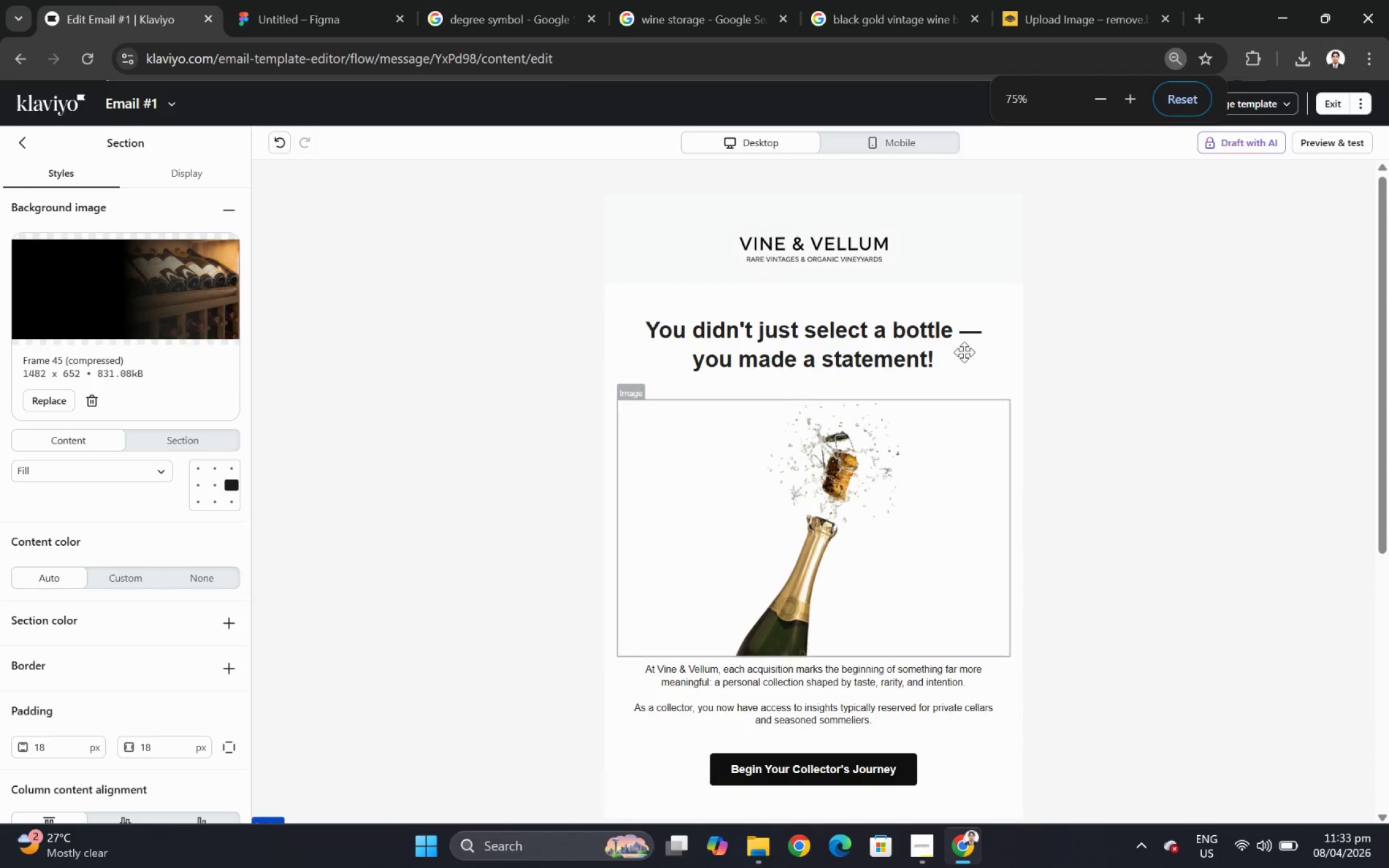 
left_click([990, 240])
 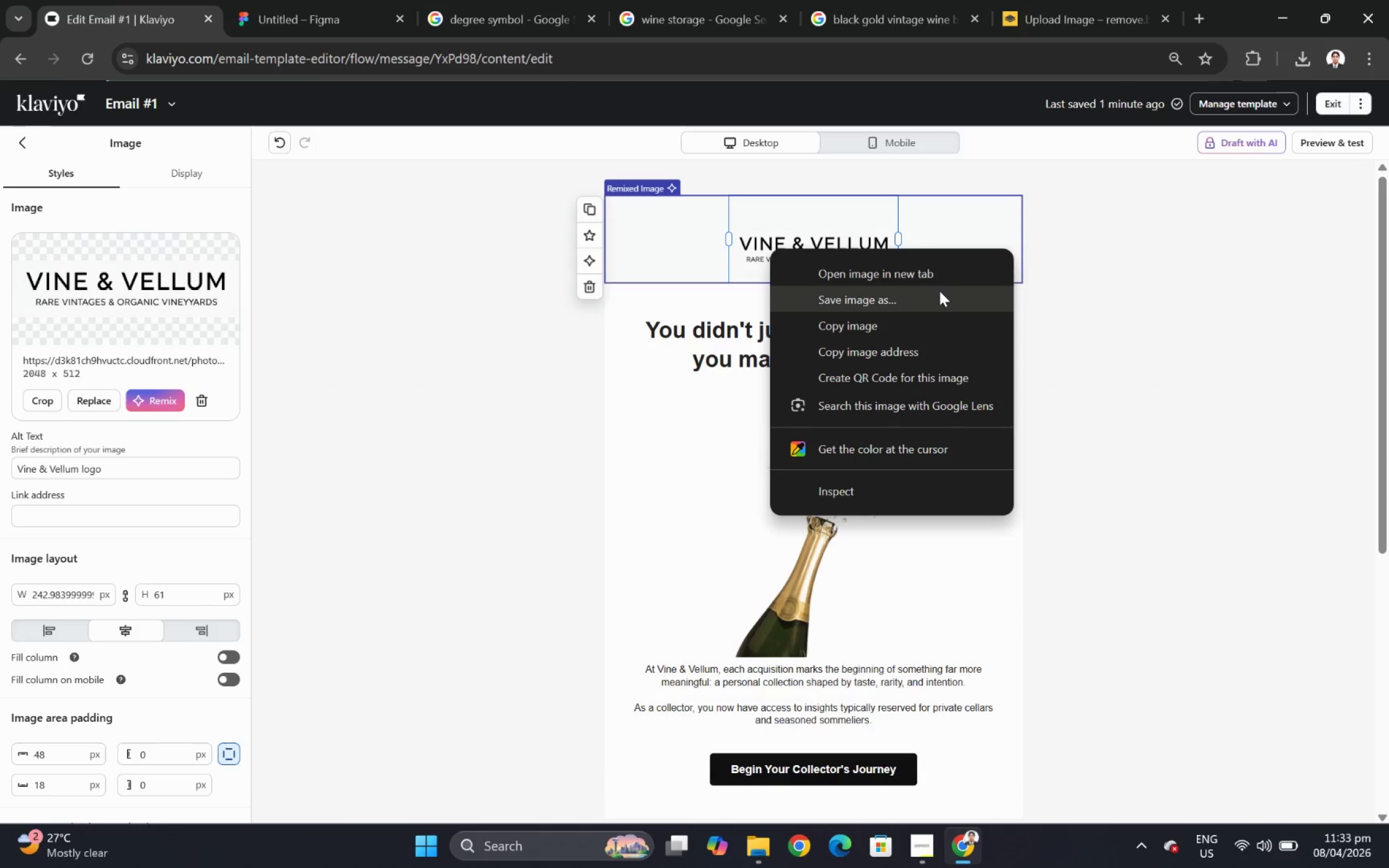 
scroll: coordinate [922, 559], scroll_direction: up, amount: 2.0
 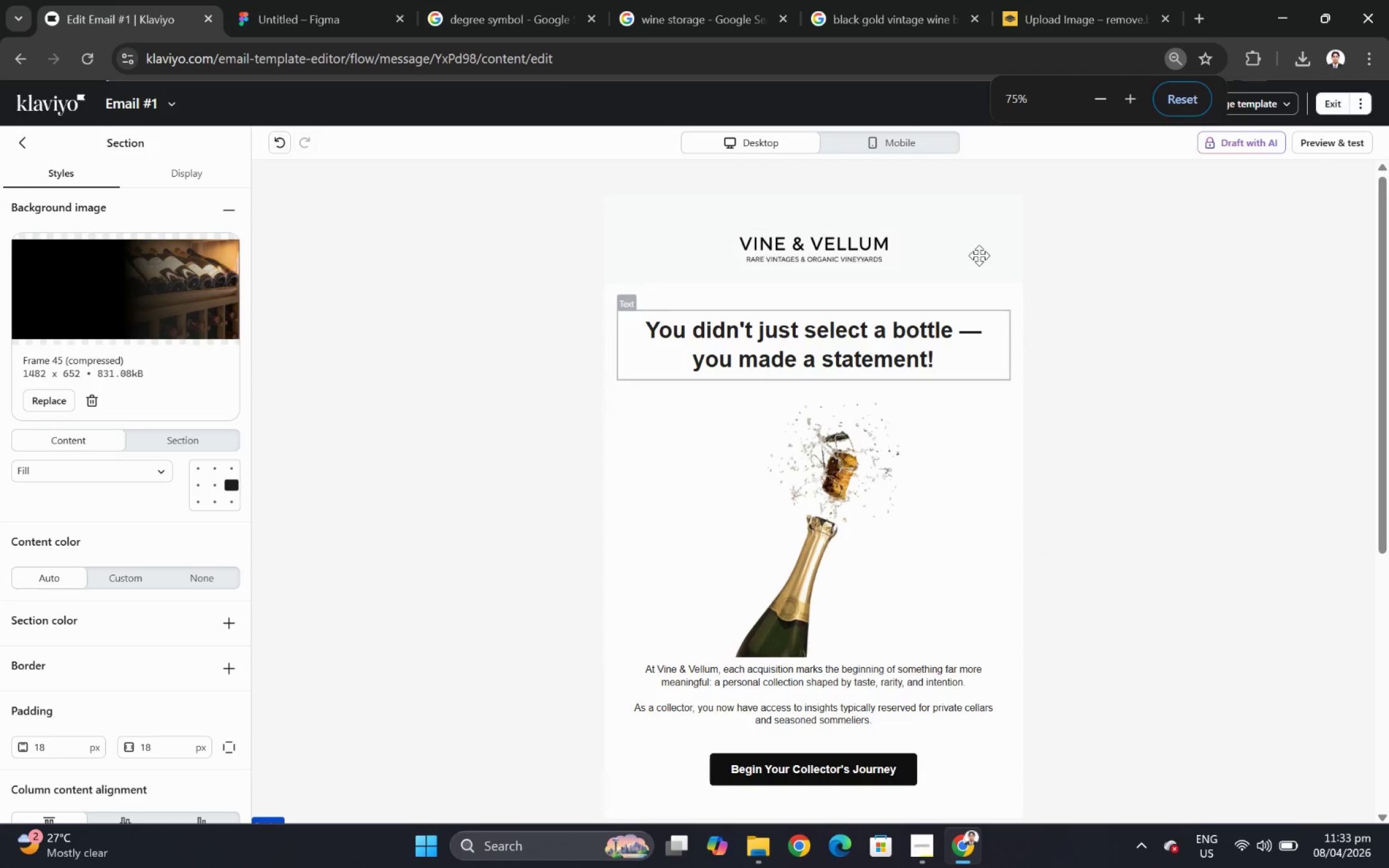 
wait(10.52)
 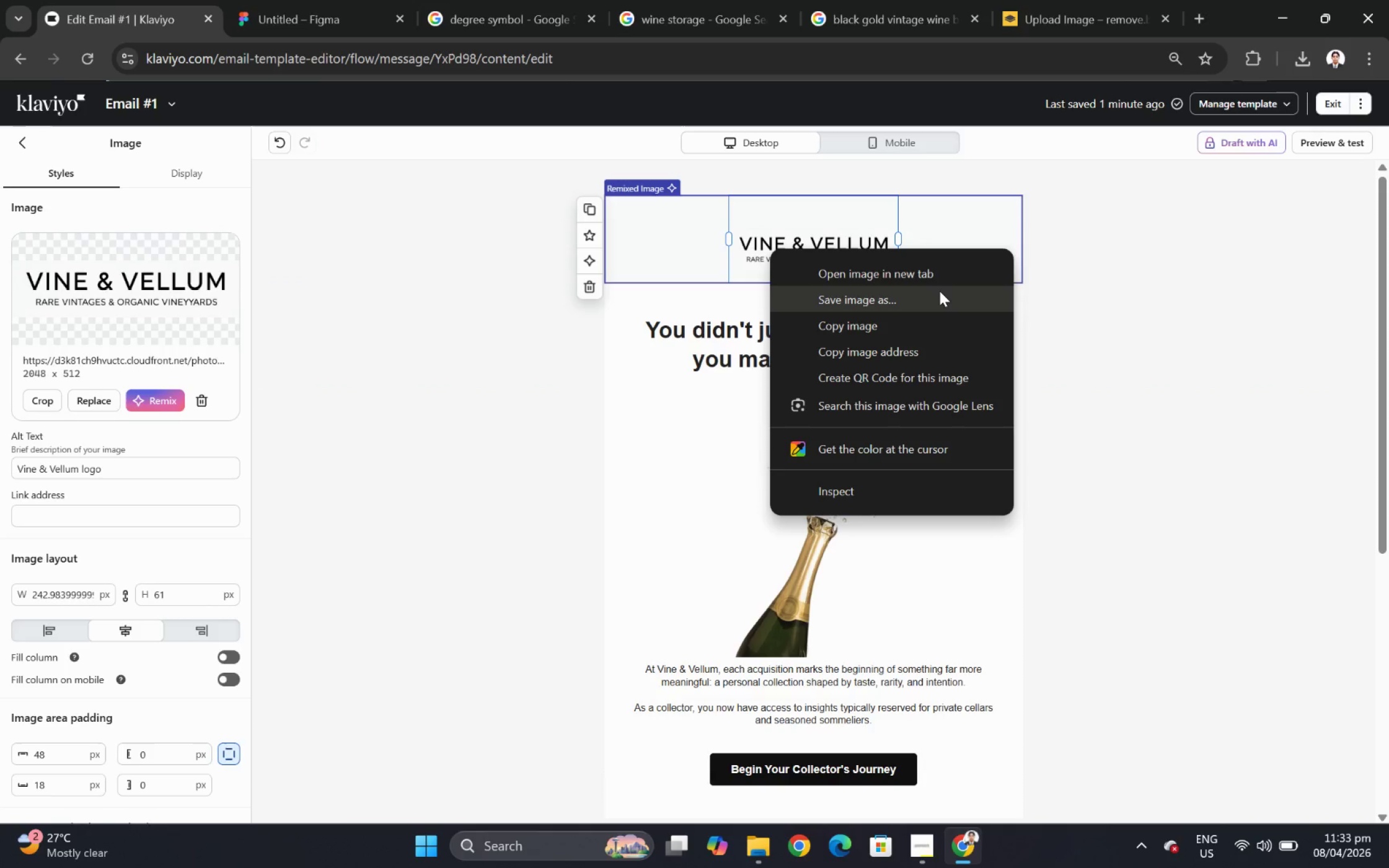 
left_click([1043, 22])
 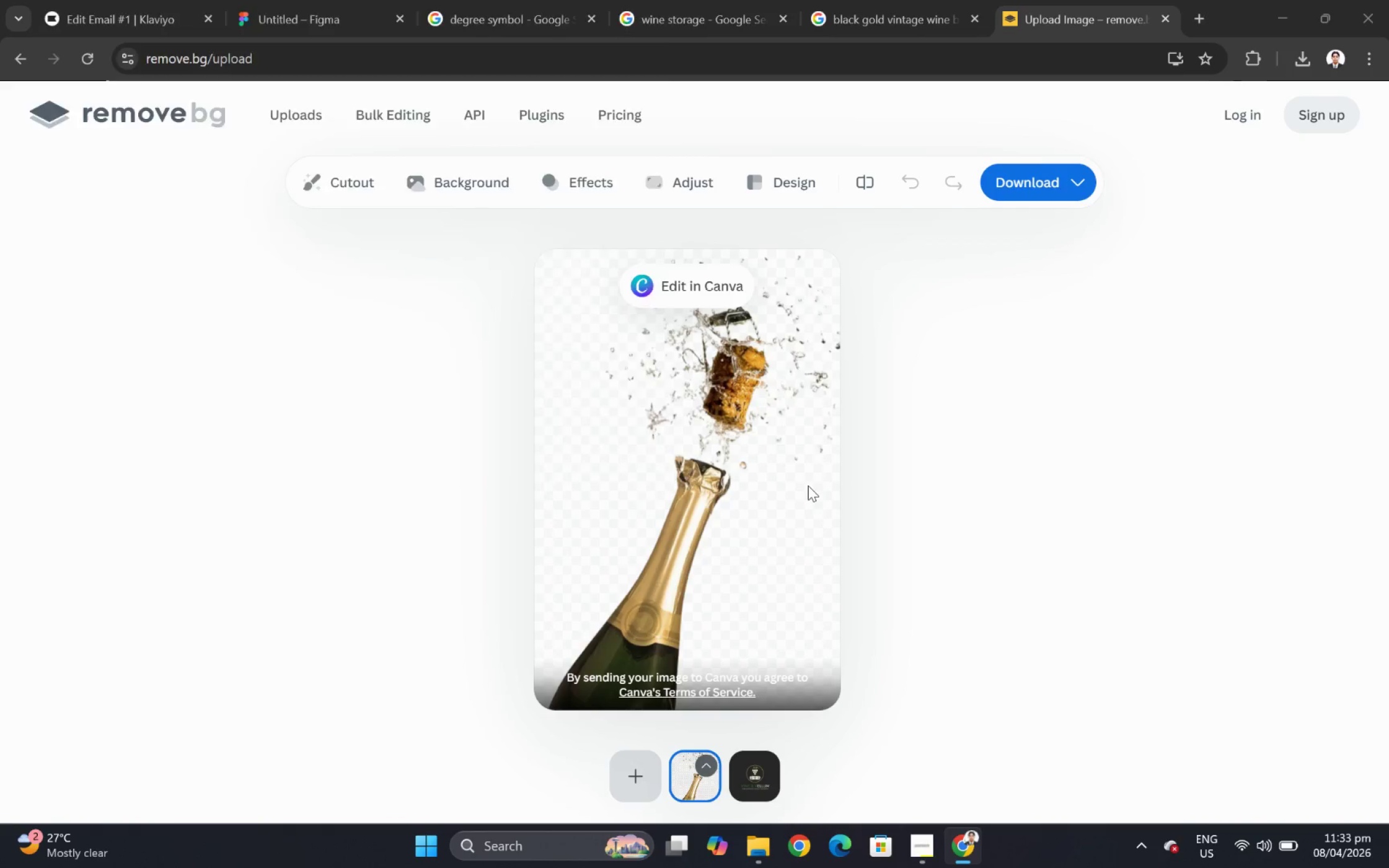 
wait(7.14)
 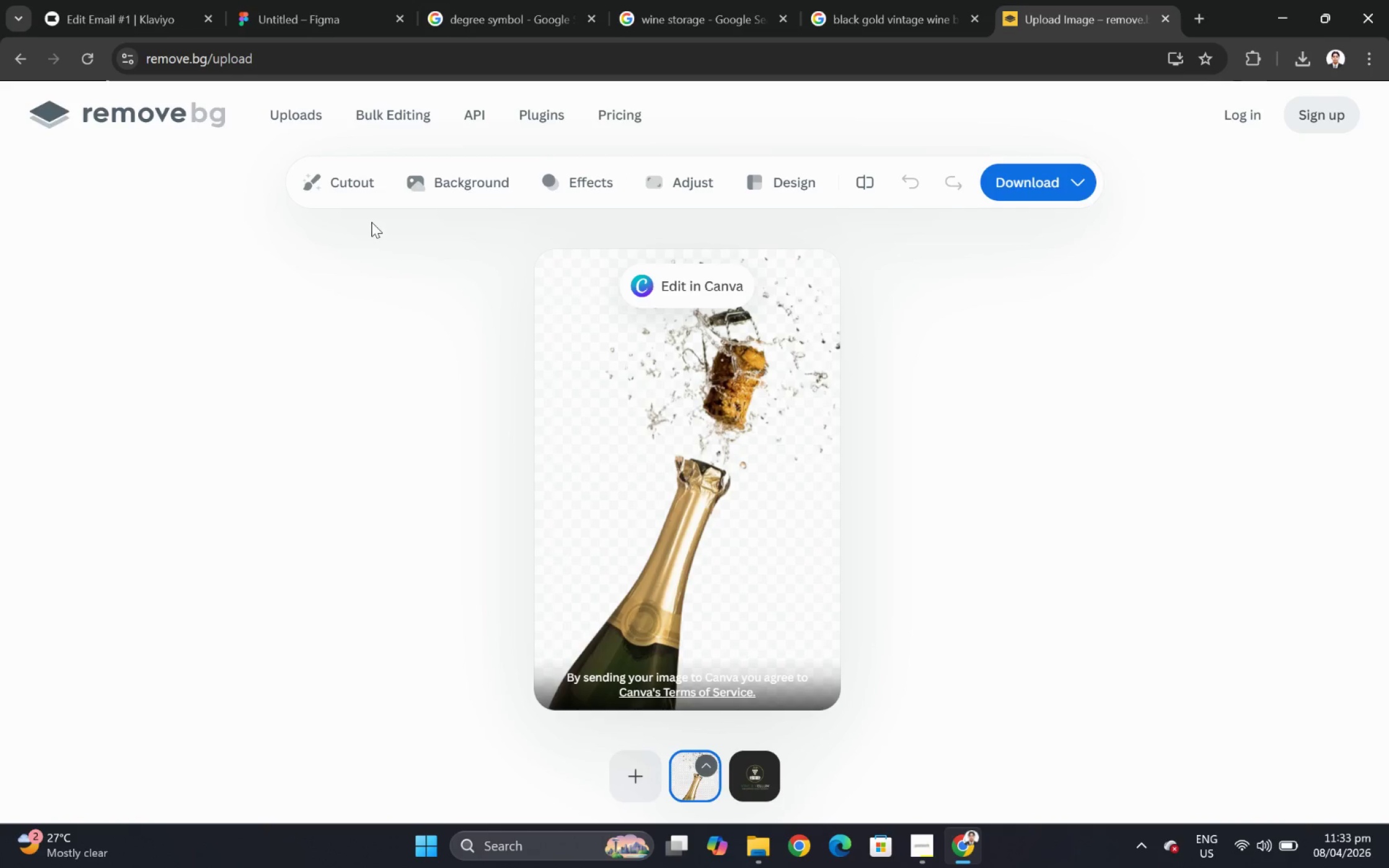 
left_click([629, 410])
 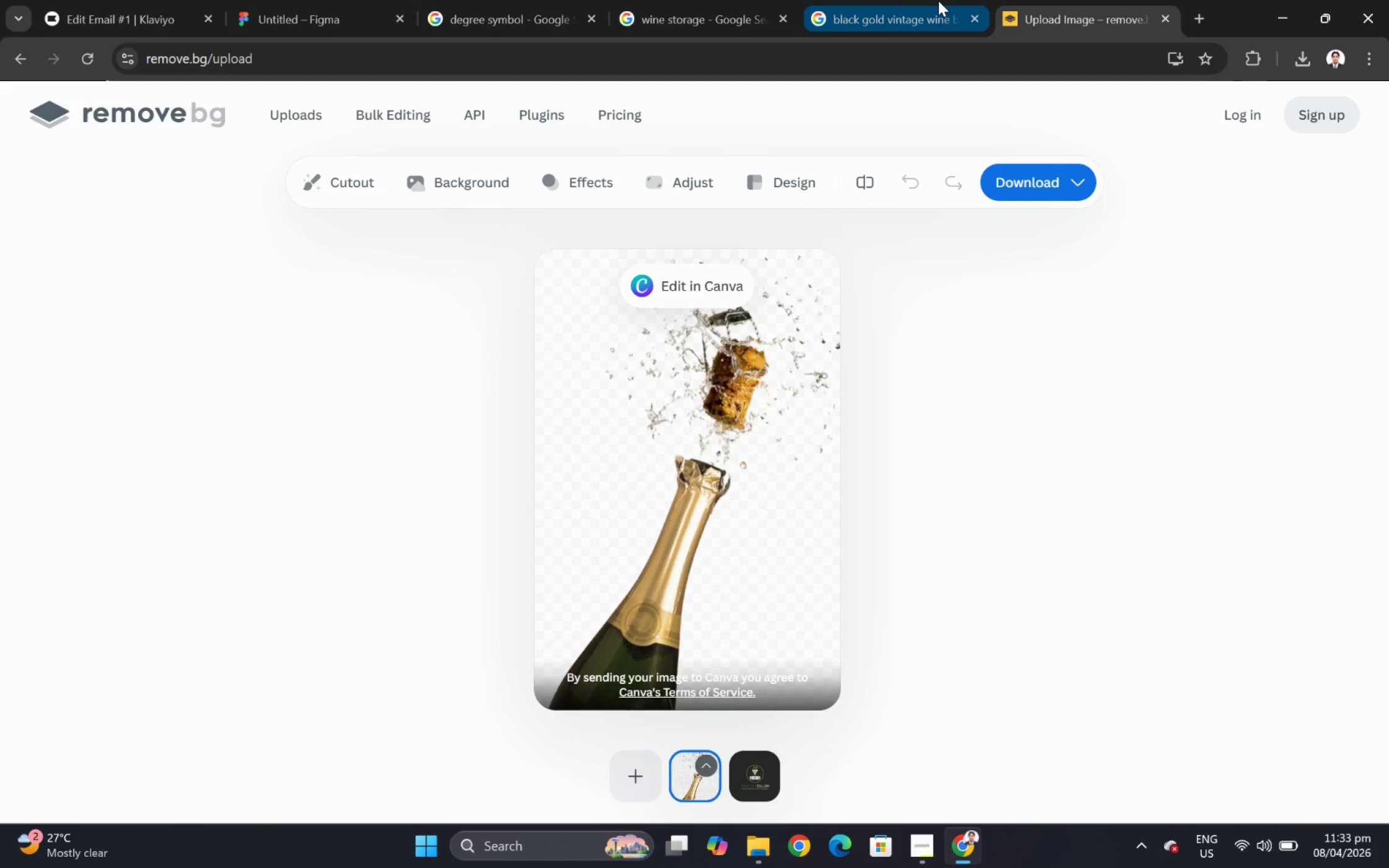 
left_click([912, 0])
 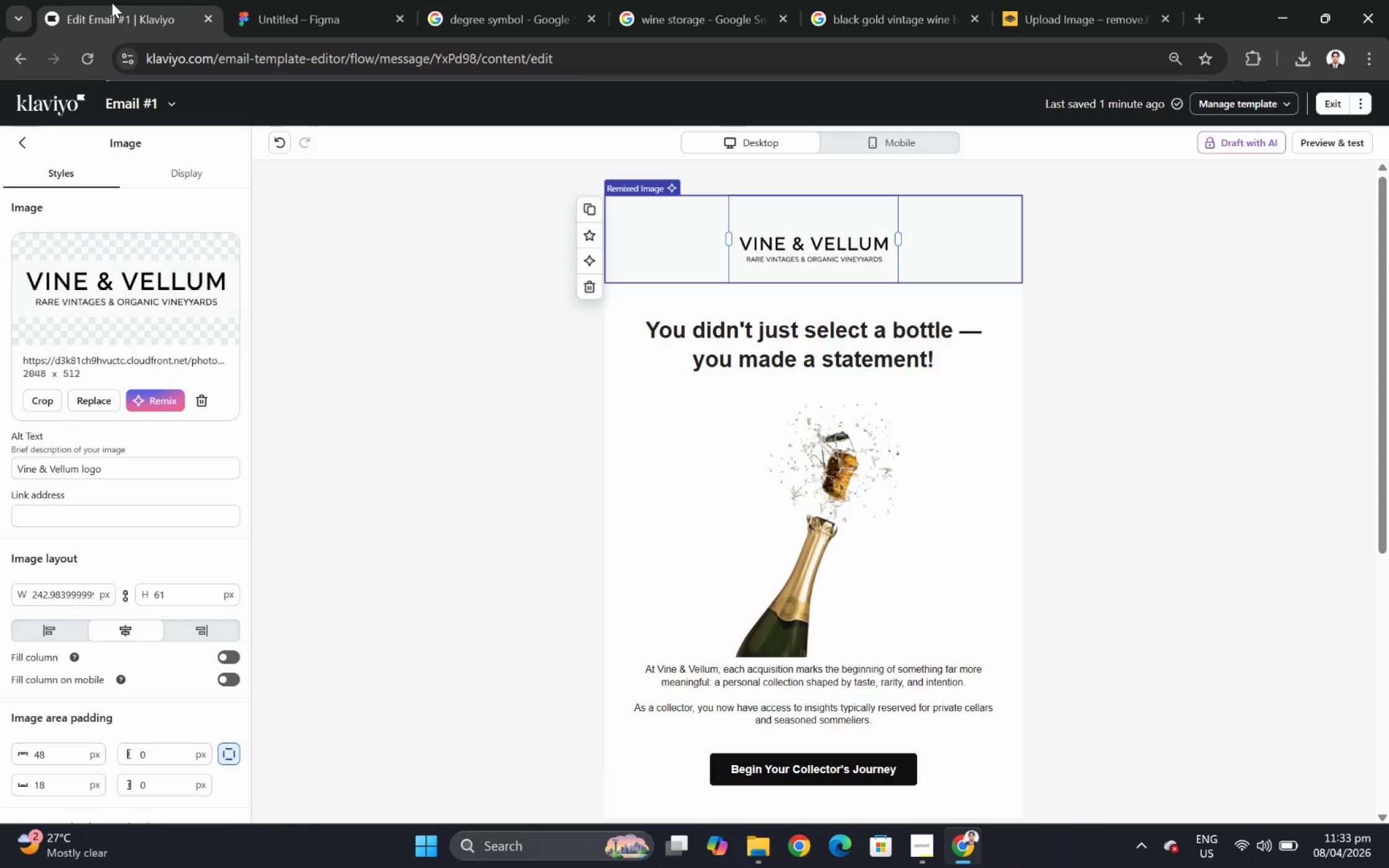 
right_click([840, 243])
 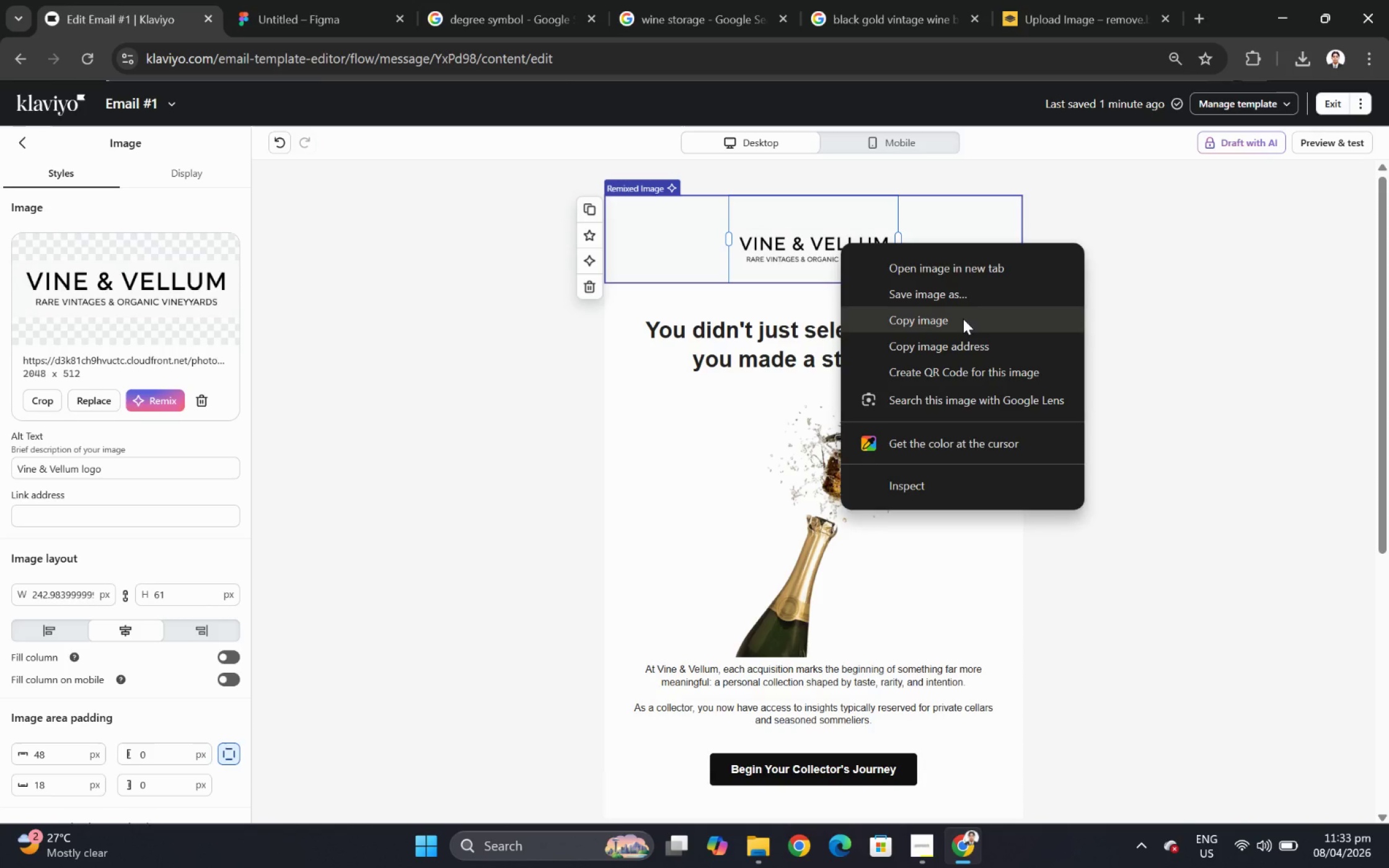 
left_click([965, 297])
 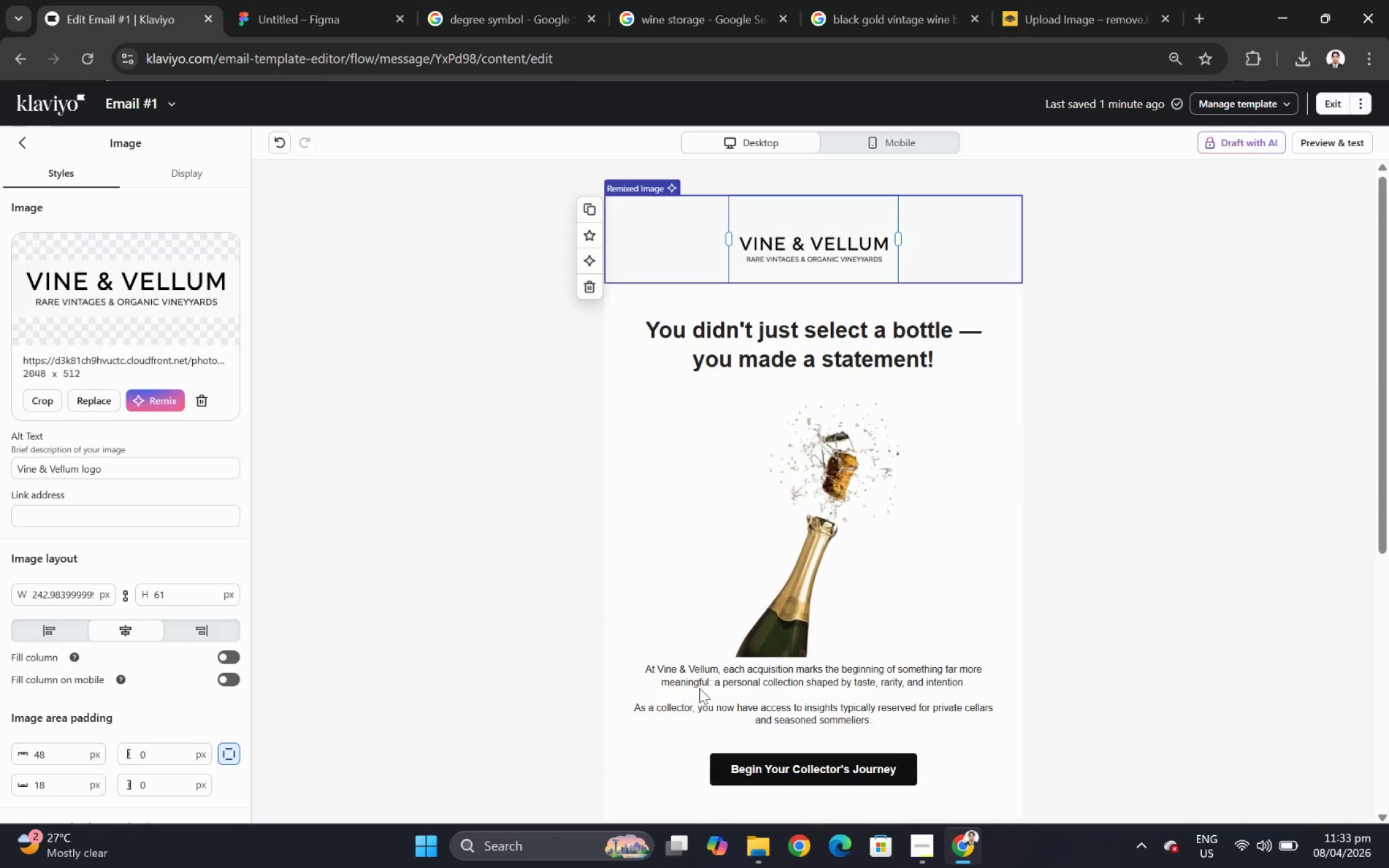 
wait(7.47)
 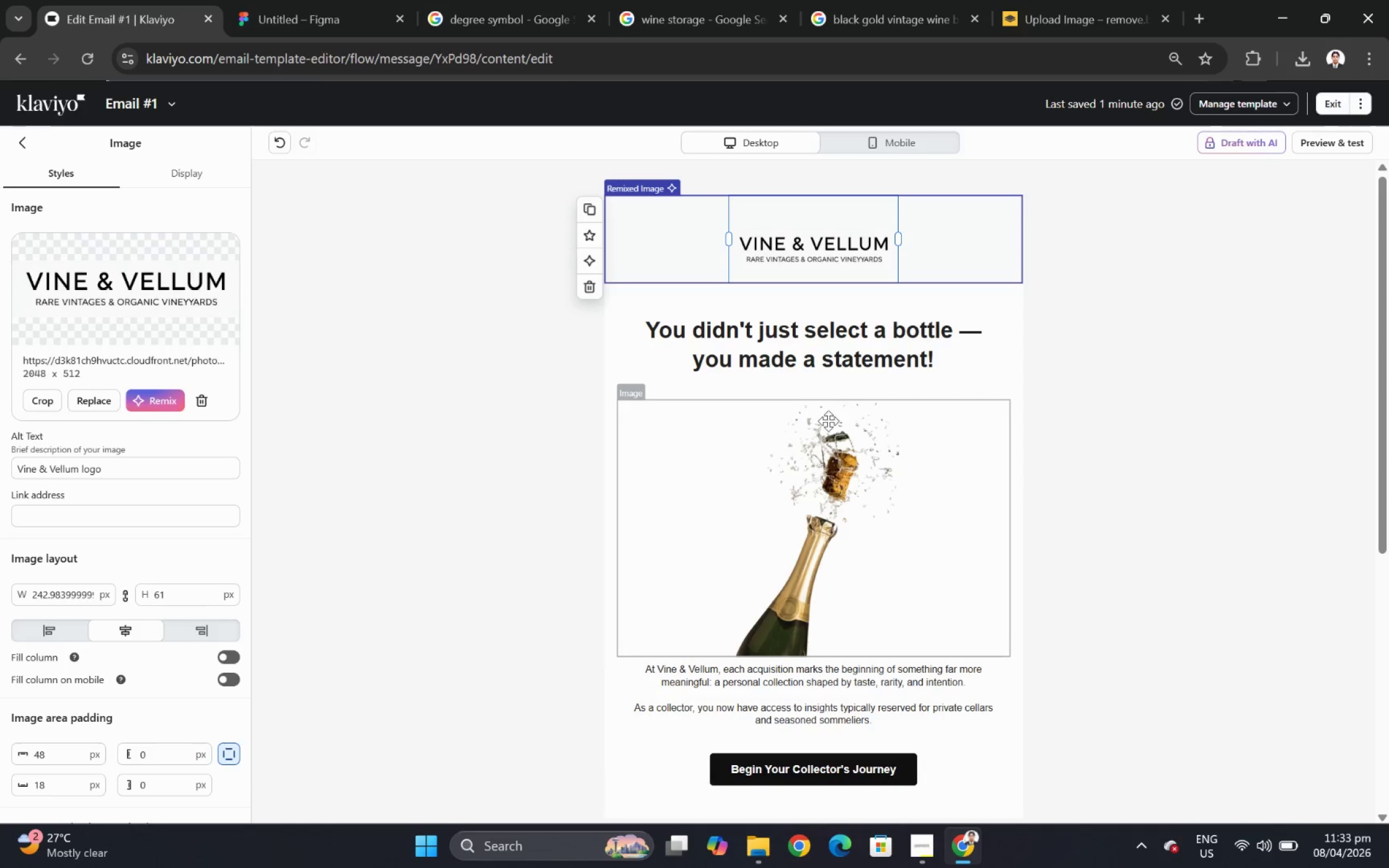 
left_click([518, 411])
 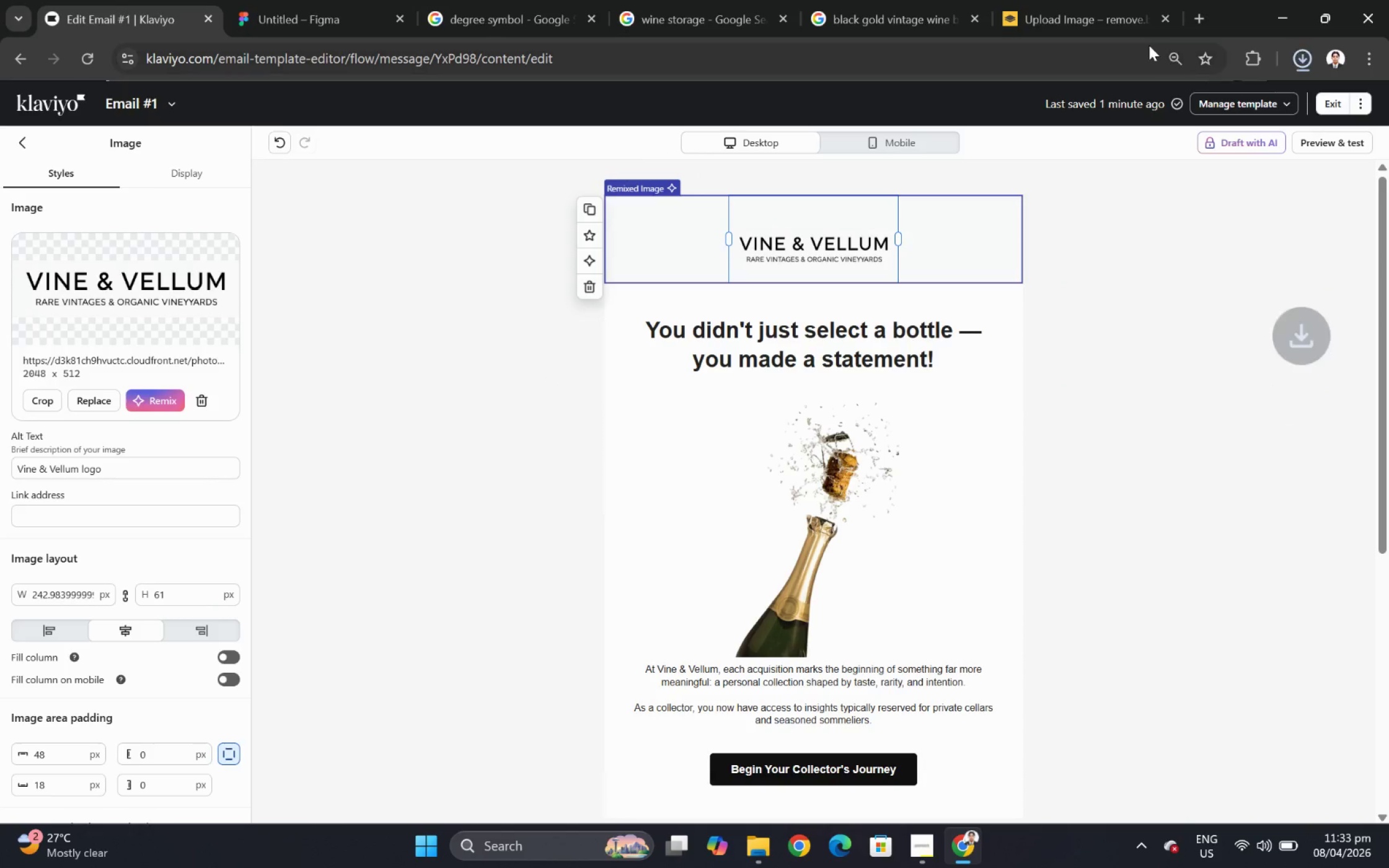 
left_click([1106, 7])
 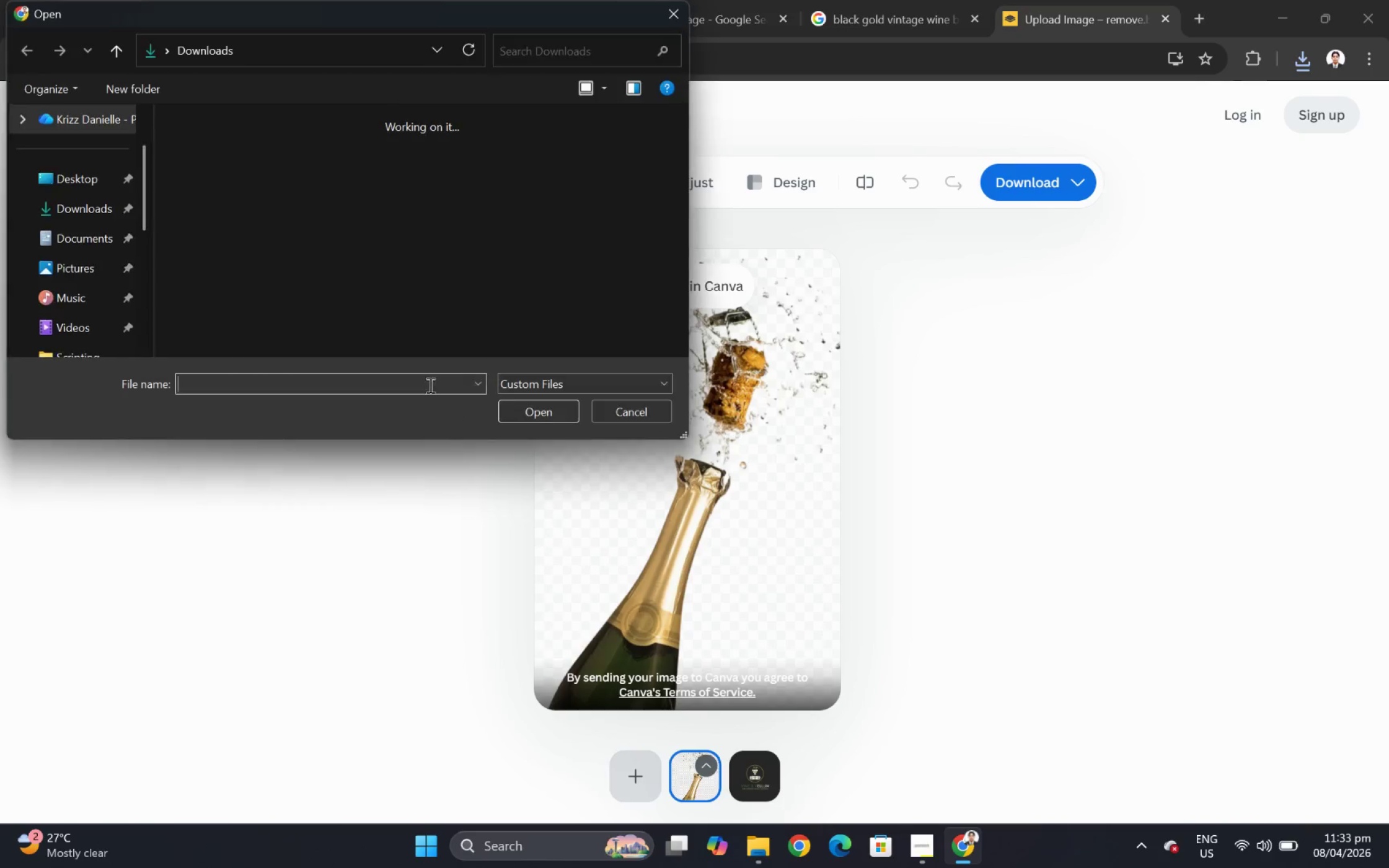 
double_click([201, 200])
 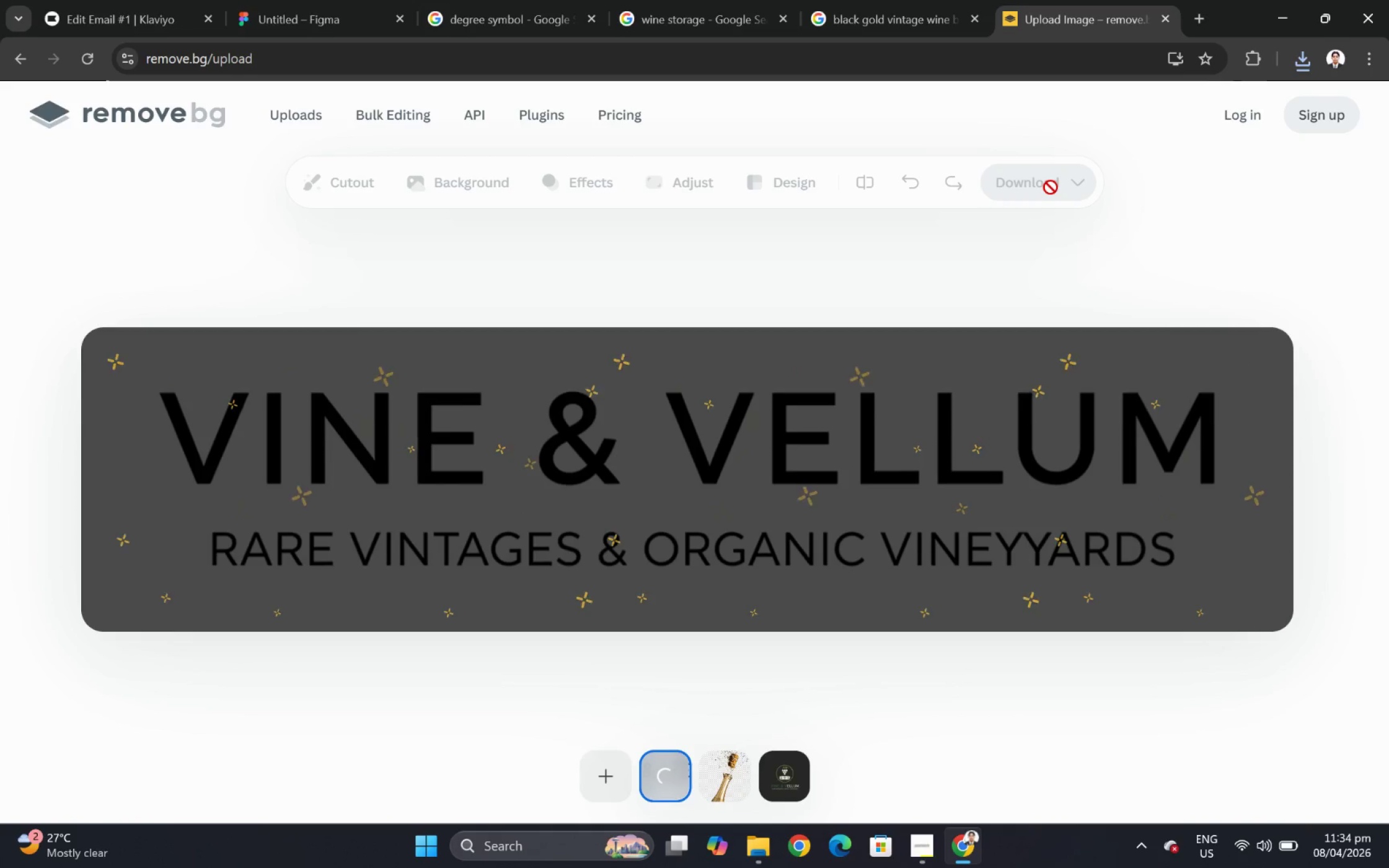 
wait(8.97)
 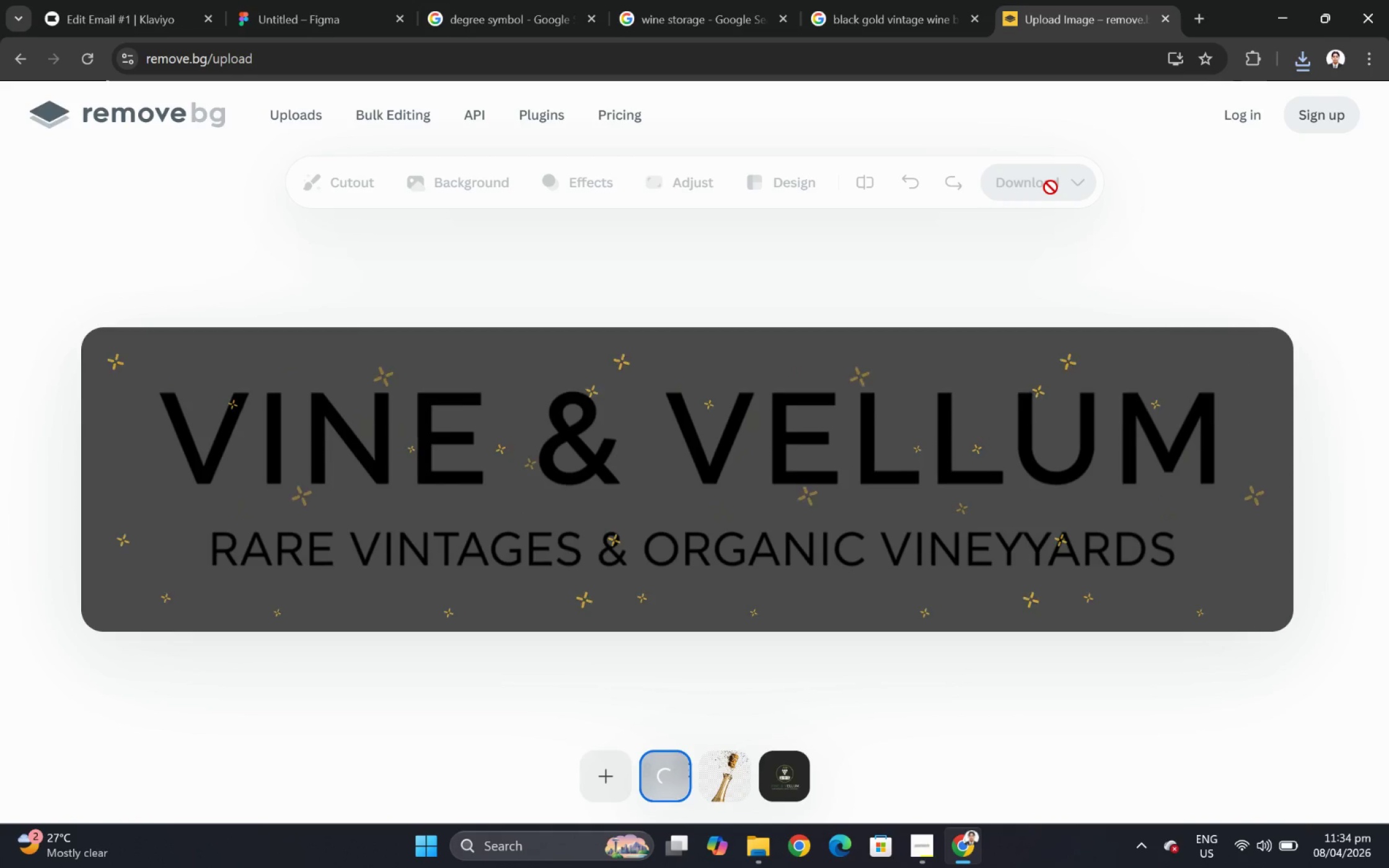 
left_click([1069, 189])
 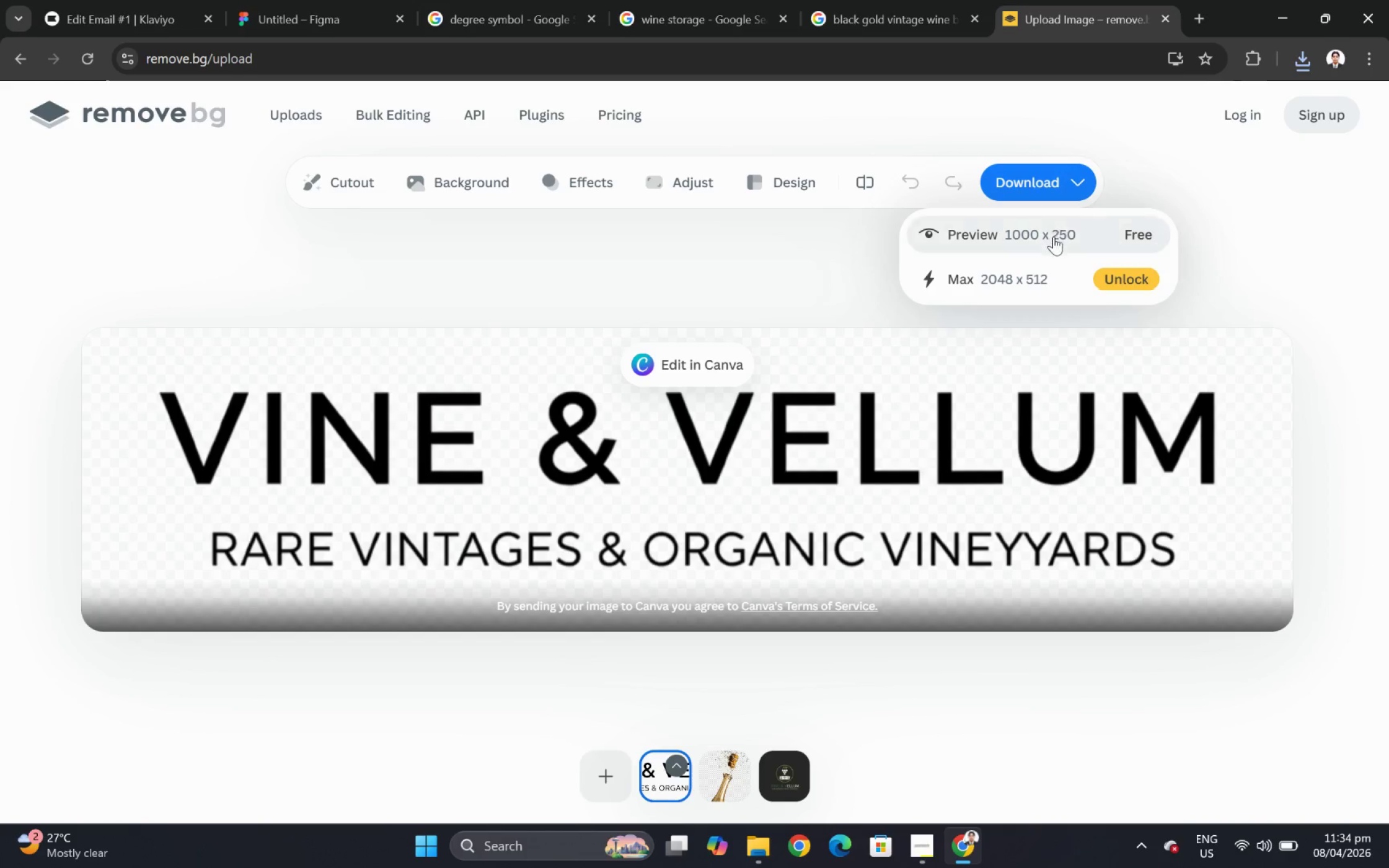 
left_click([1052, 242])
 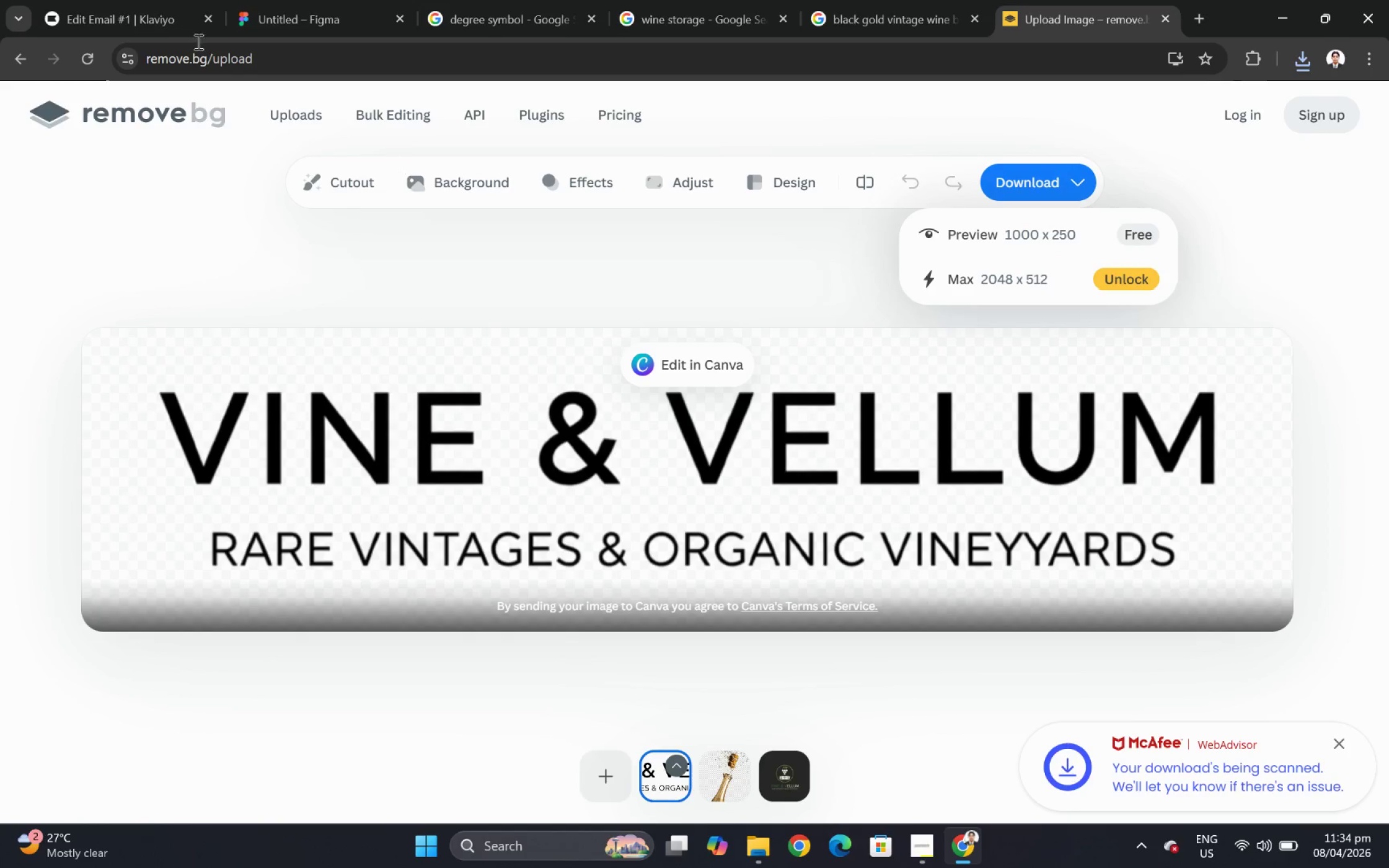 
left_click([164, 1])
 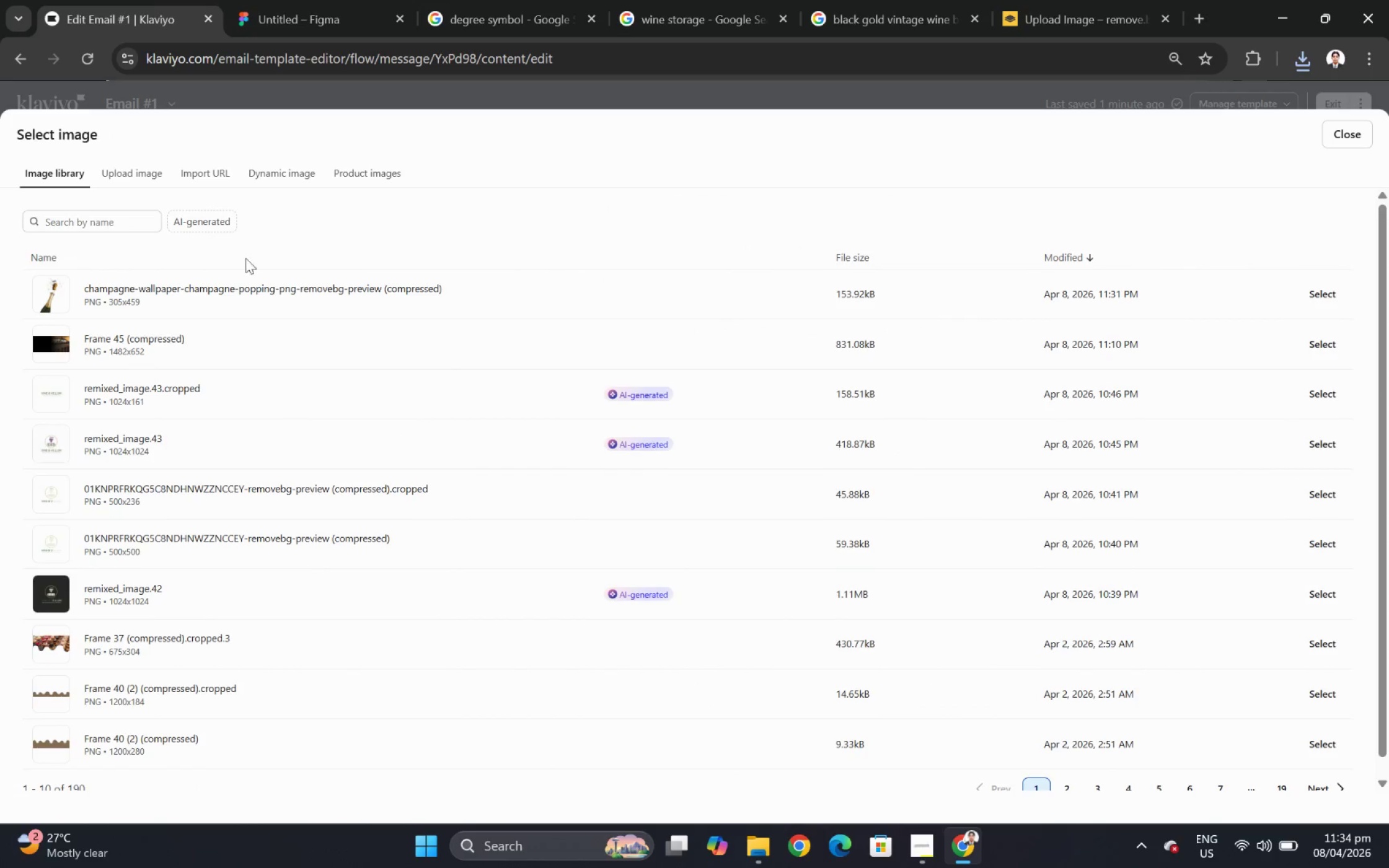 
left_click([144, 180])
 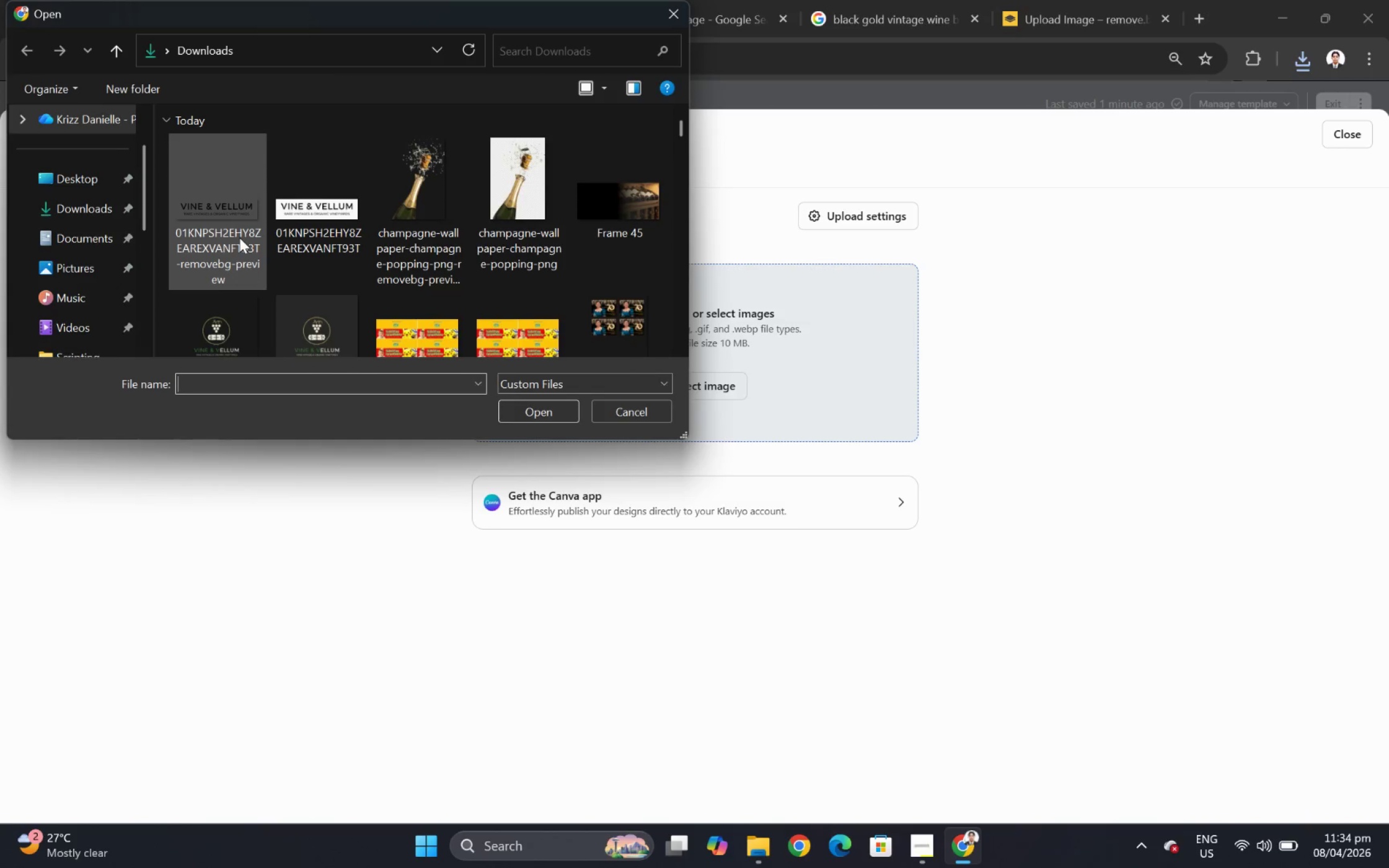 
double_click([229, 203])
 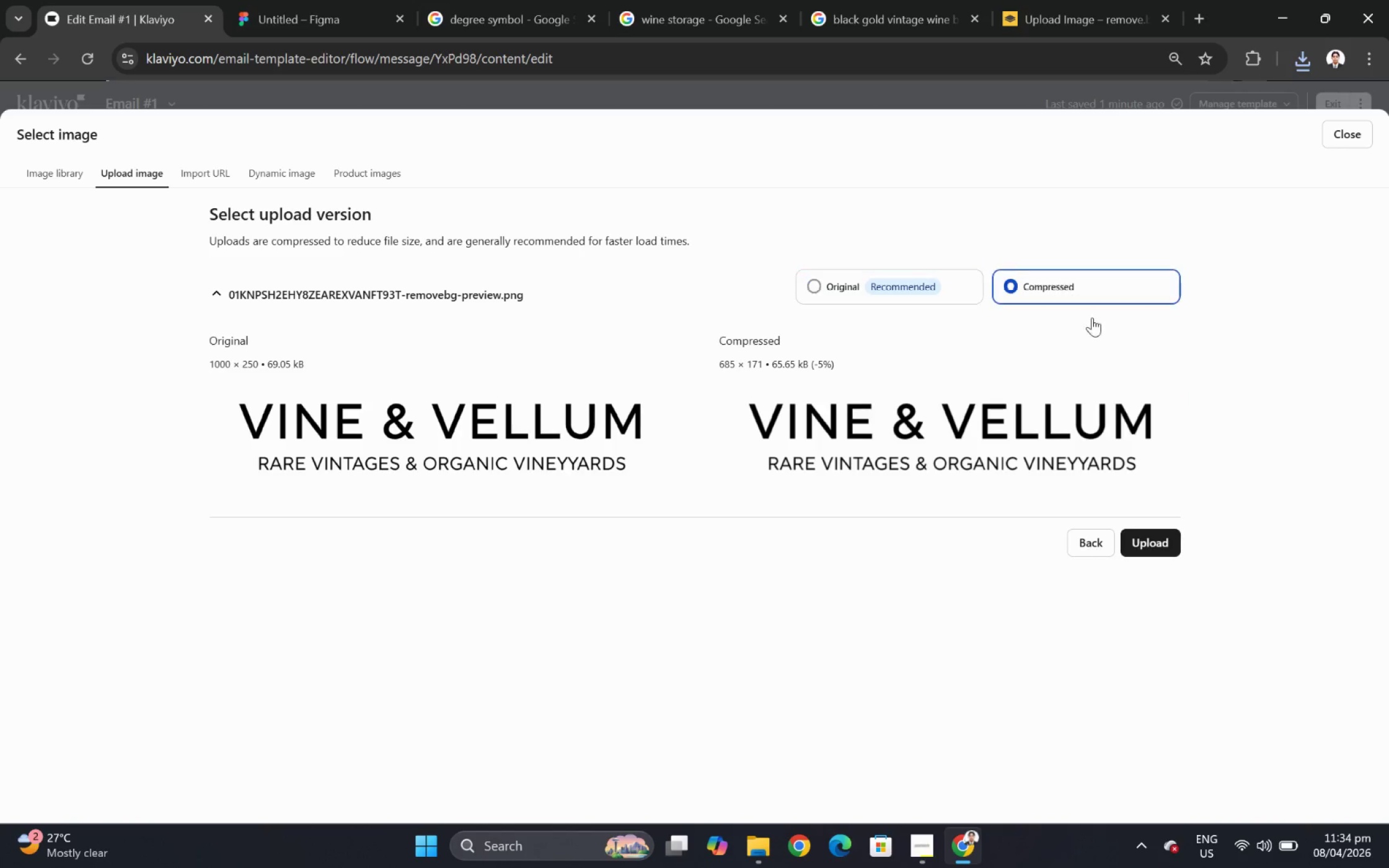 
left_click([1150, 543])
 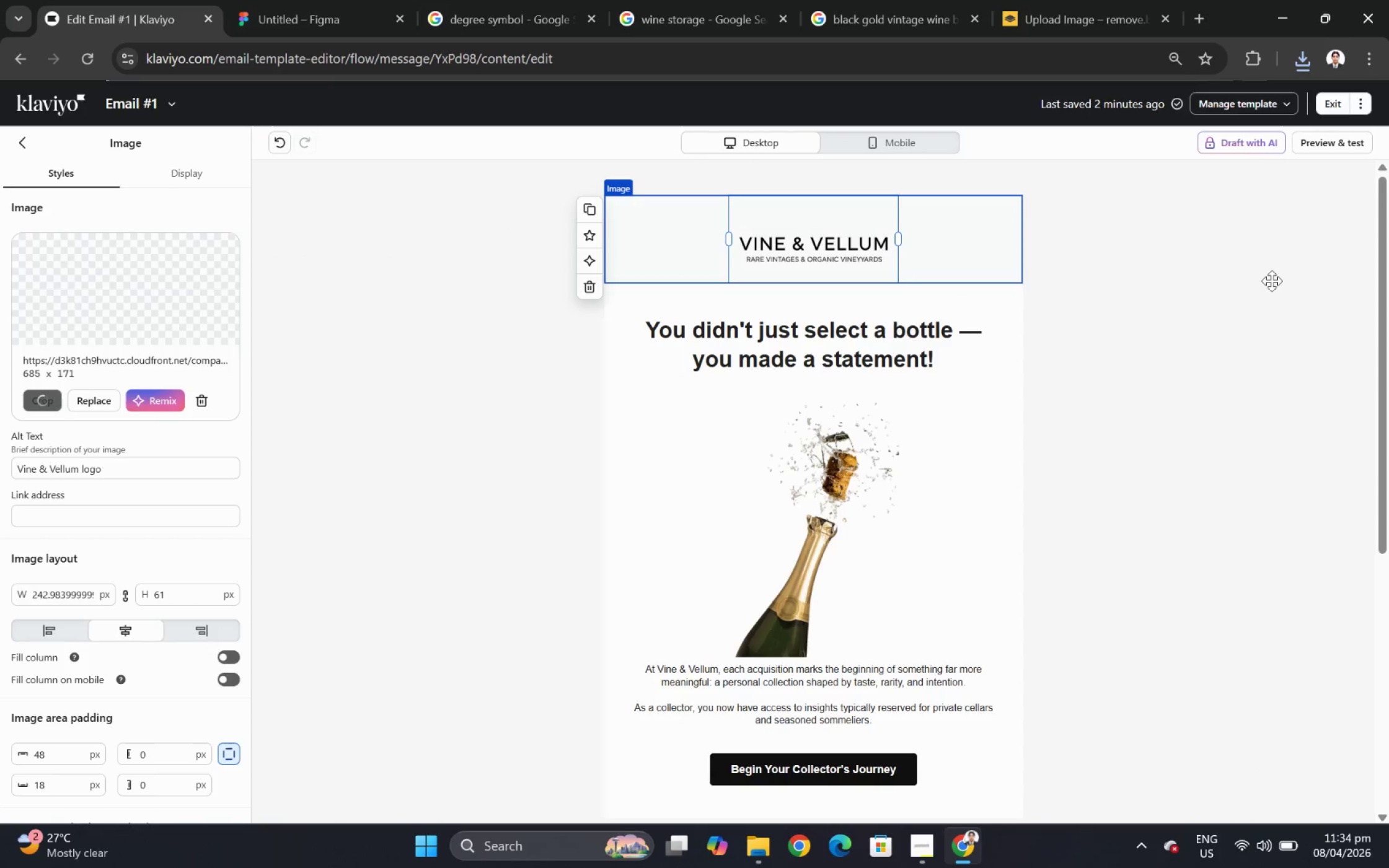 
wait(5.02)
 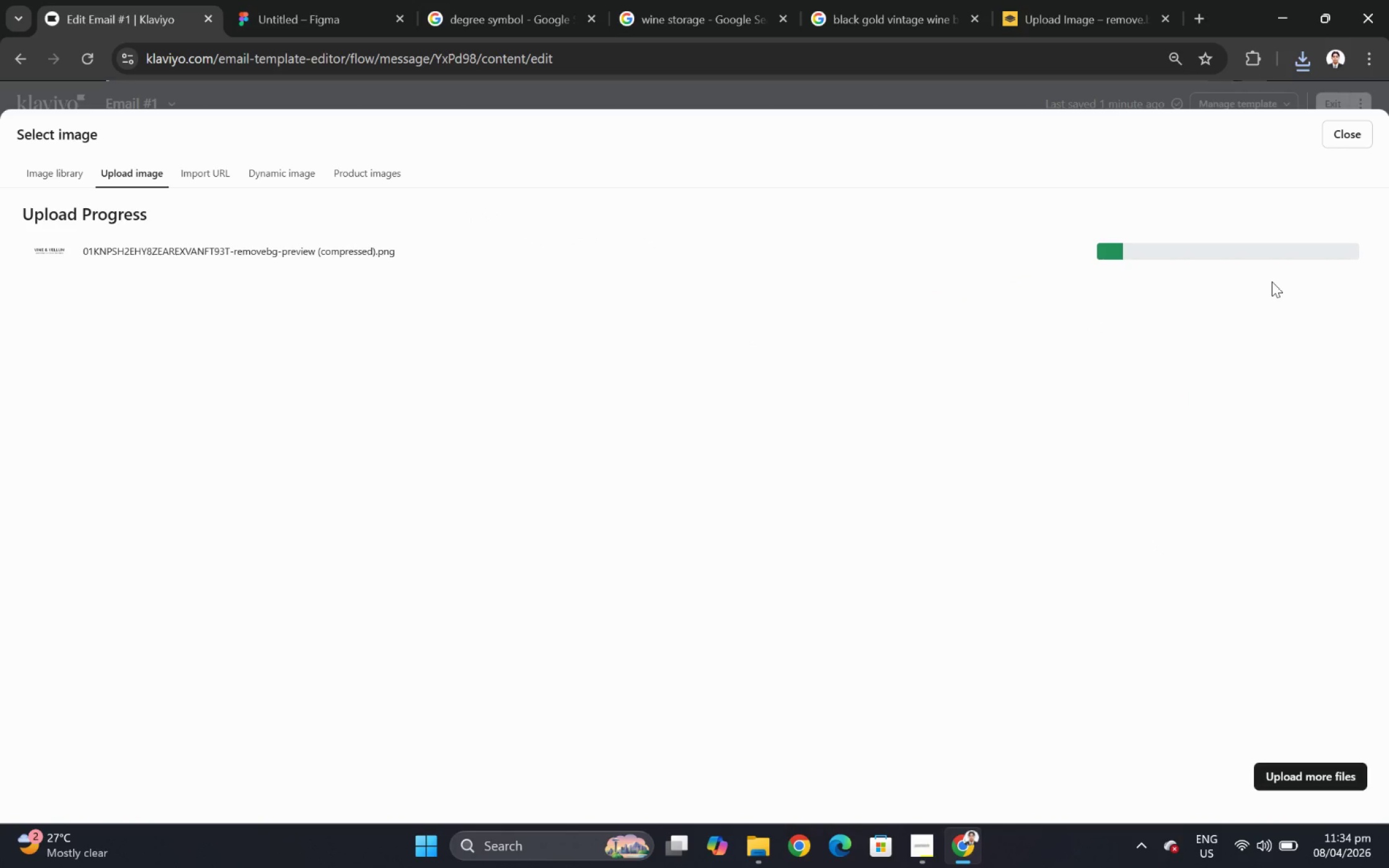 
left_click([1028, 540])
 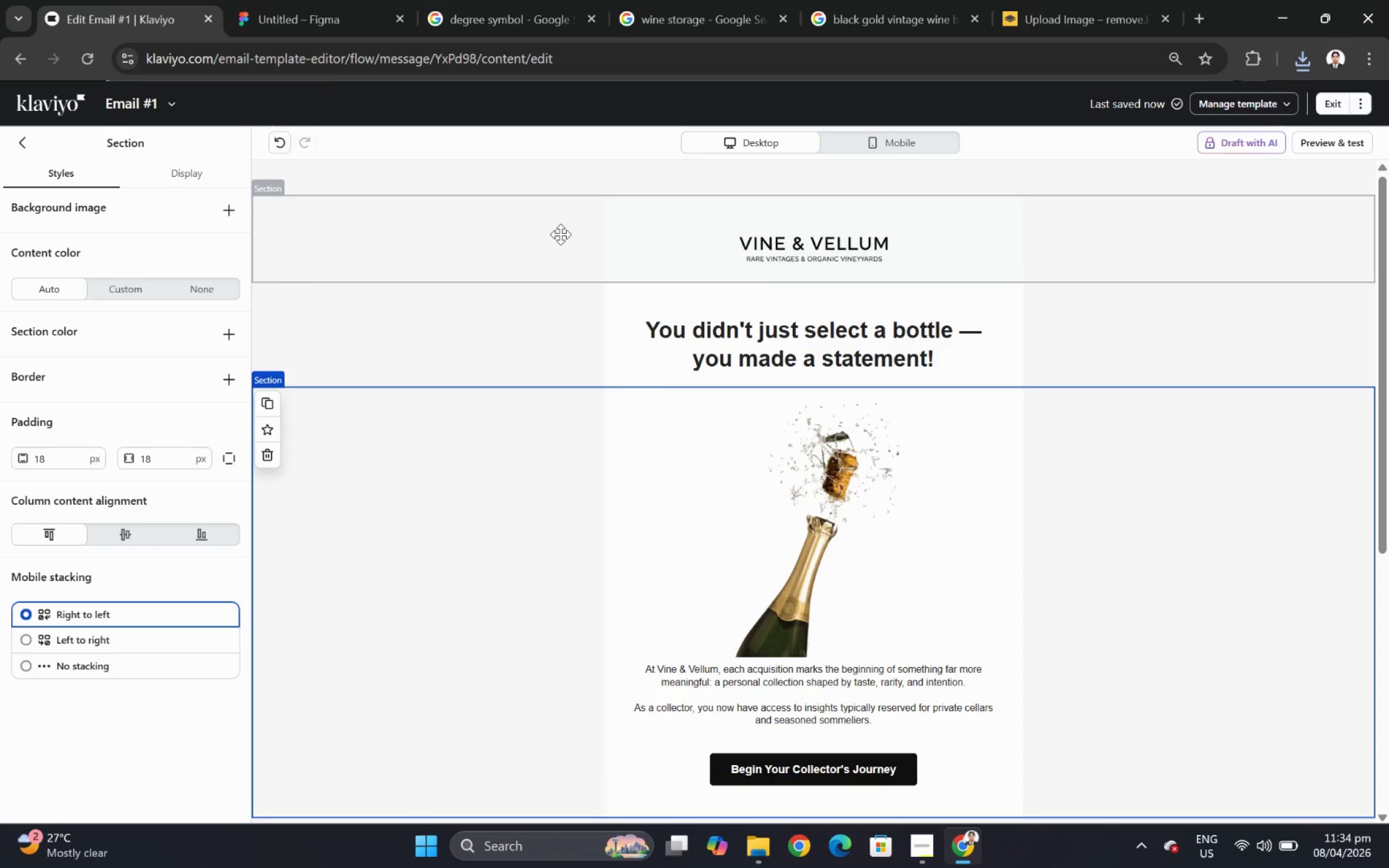 
left_click([623, 234])
 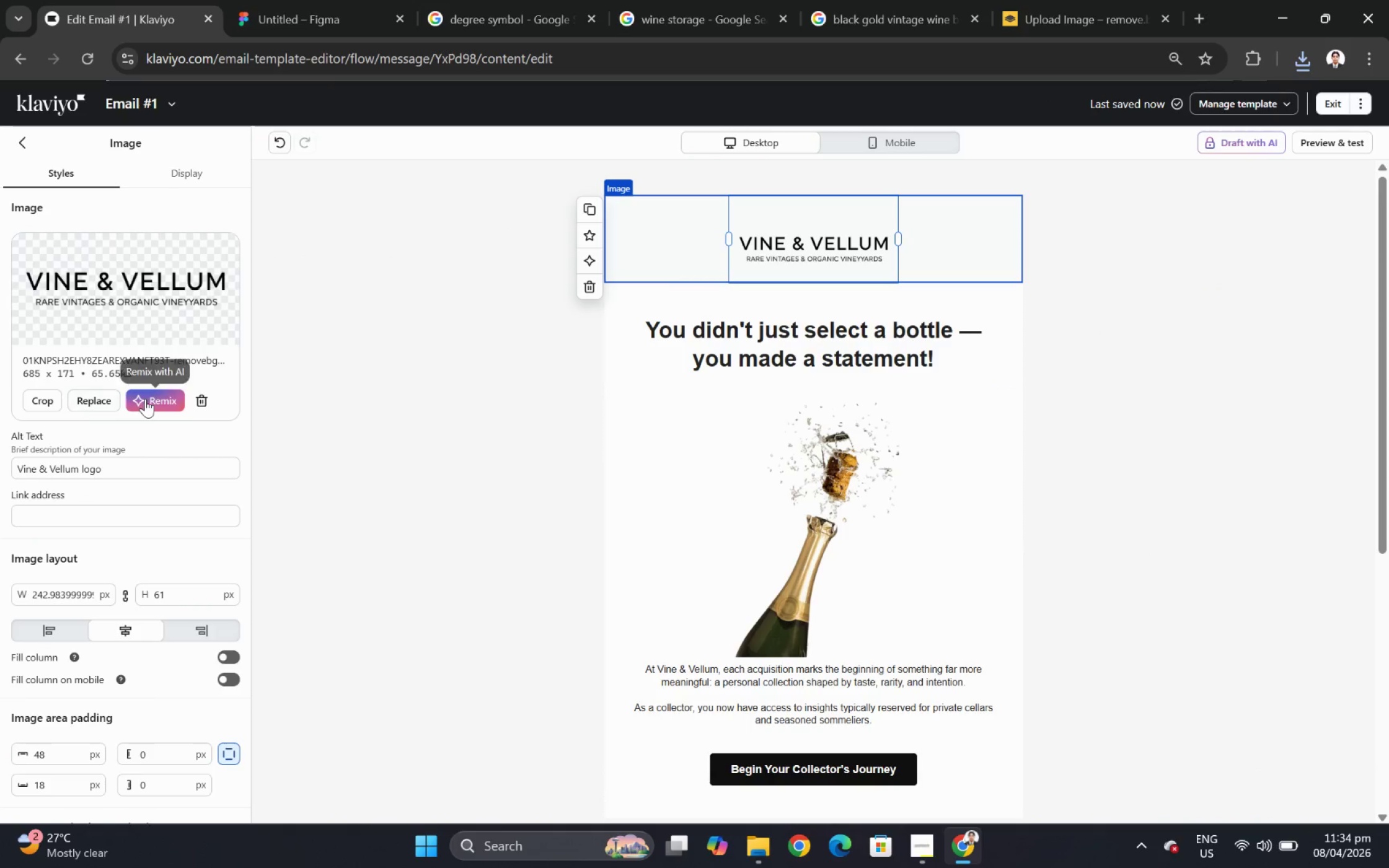 
left_click([462, 208])
 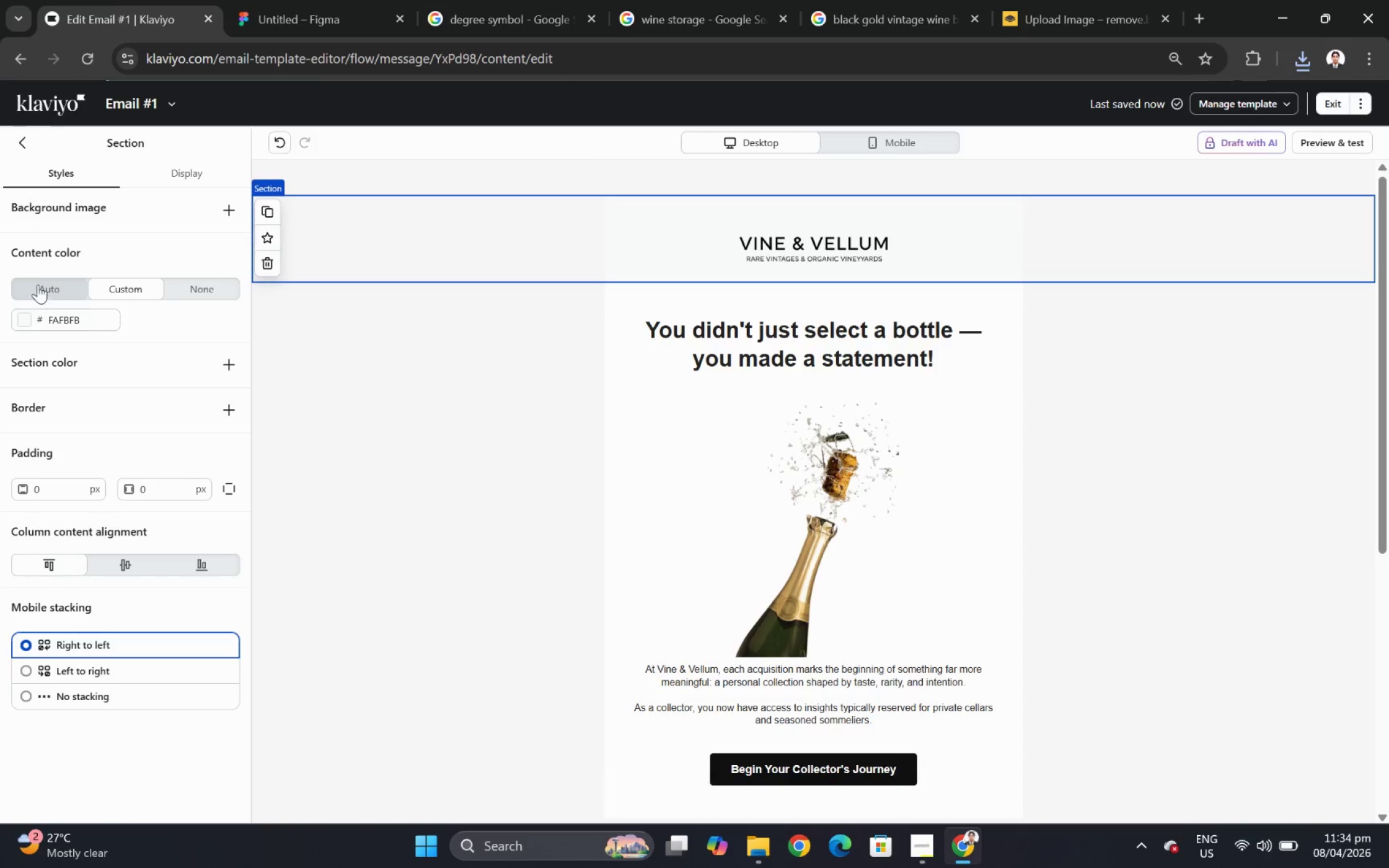 
left_click([39, 278])
 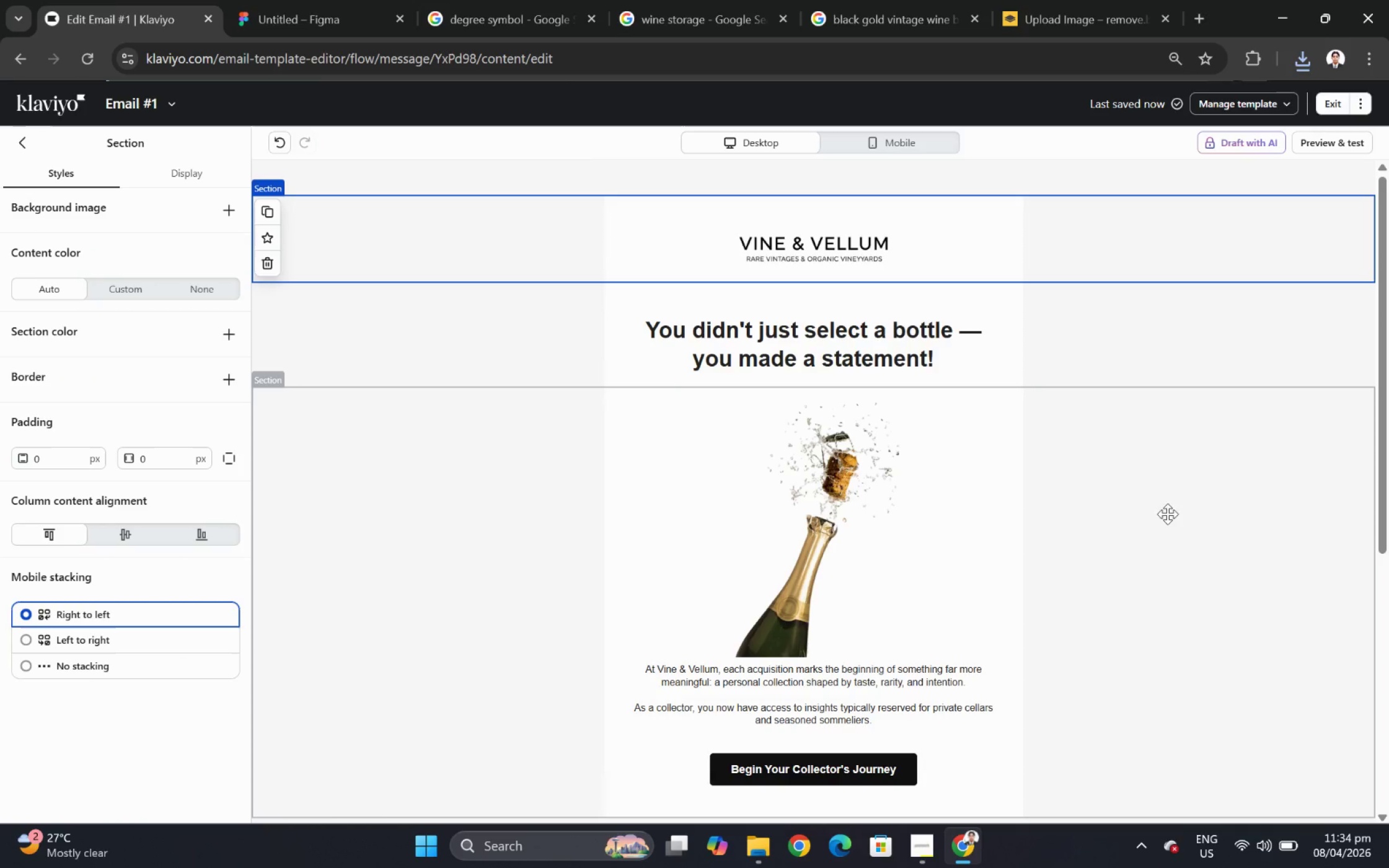 
left_click([1177, 519])
 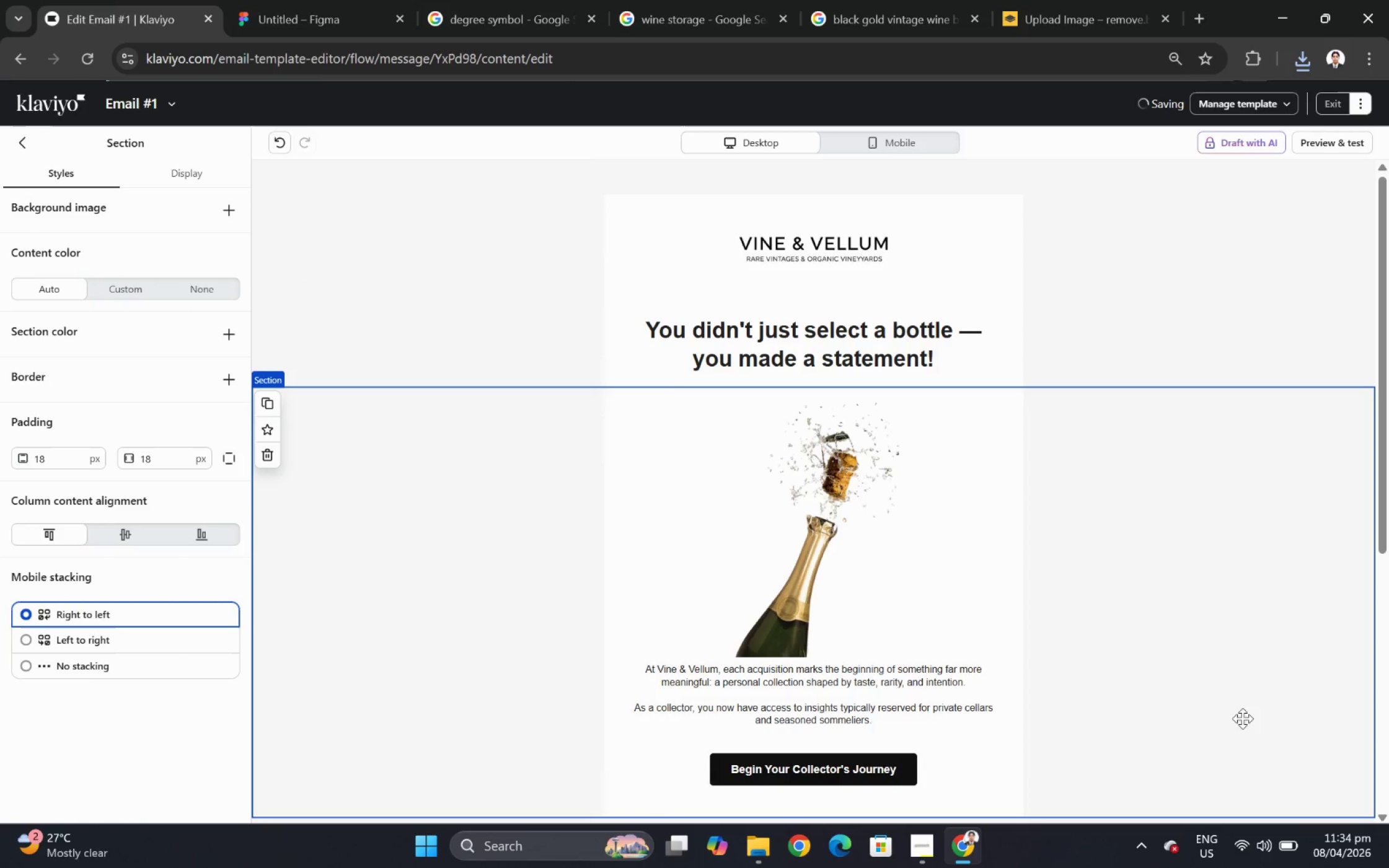 
scroll: coordinate [1230, 694], scroll_direction: down, amount: 4.0
 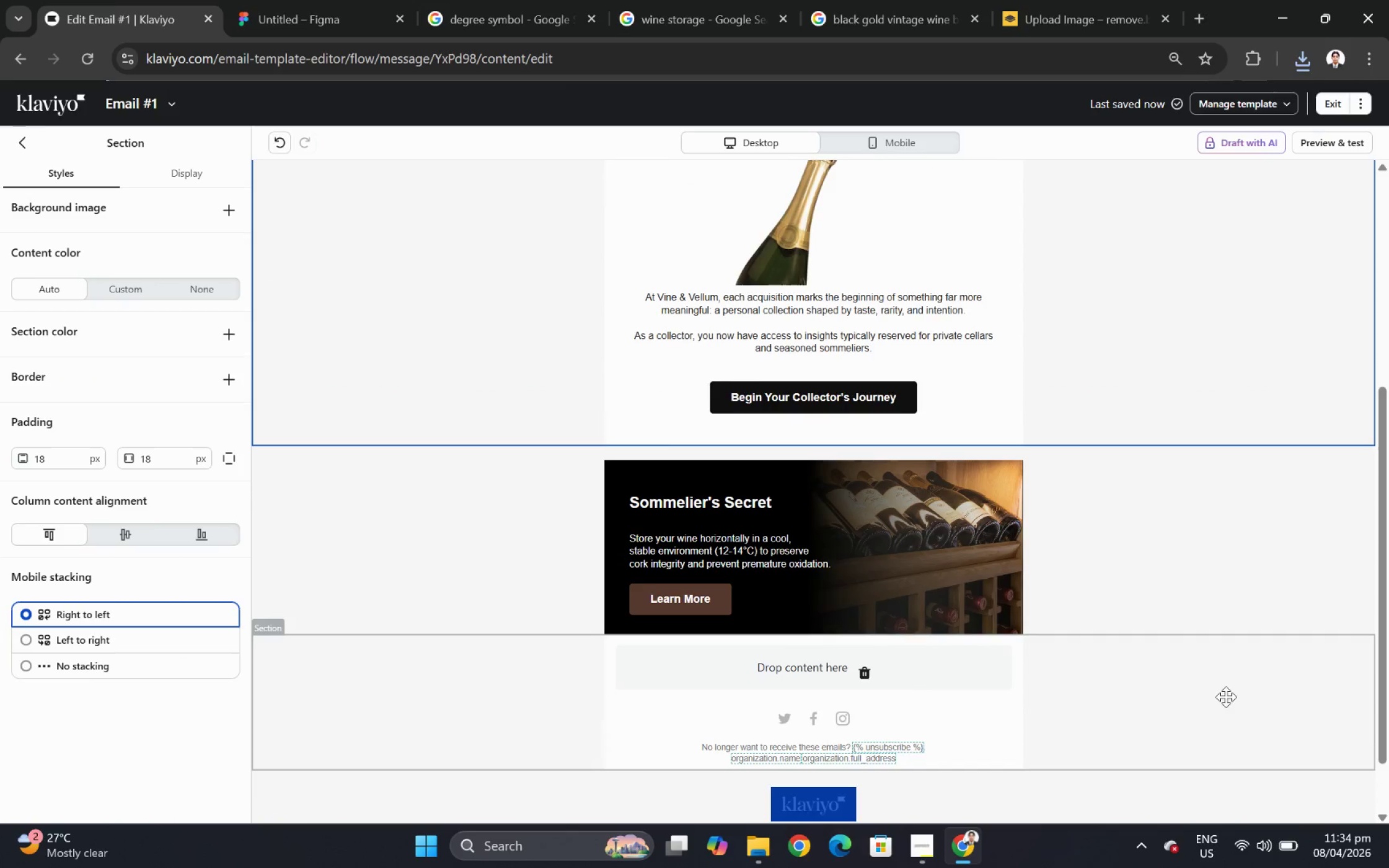 
scroll: coordinate [1224, 698], scroll_direction: up, amount: 4.0
 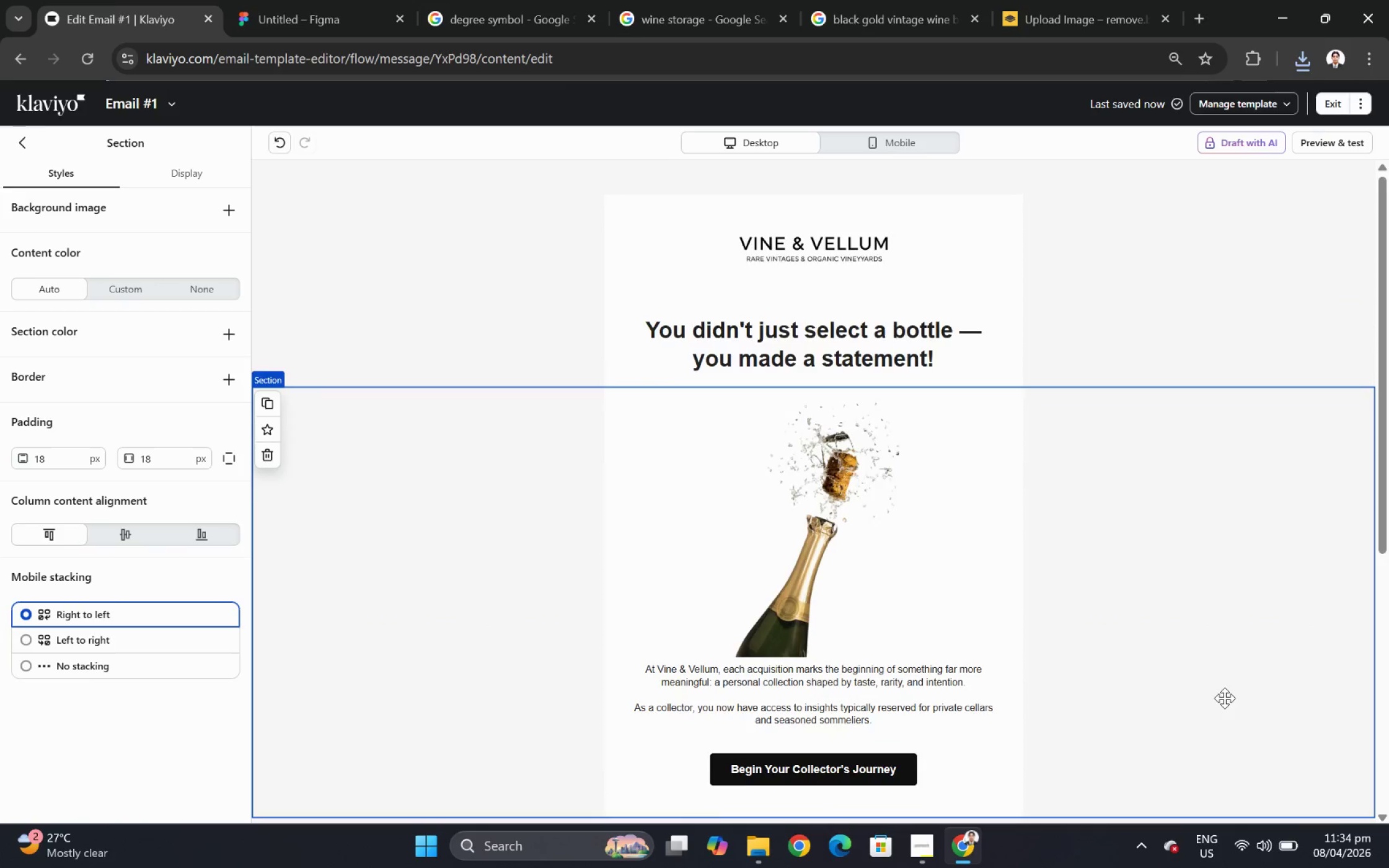 
scroll: coordinate [1224, 698], scroll_direction: down, amount: 3.0
 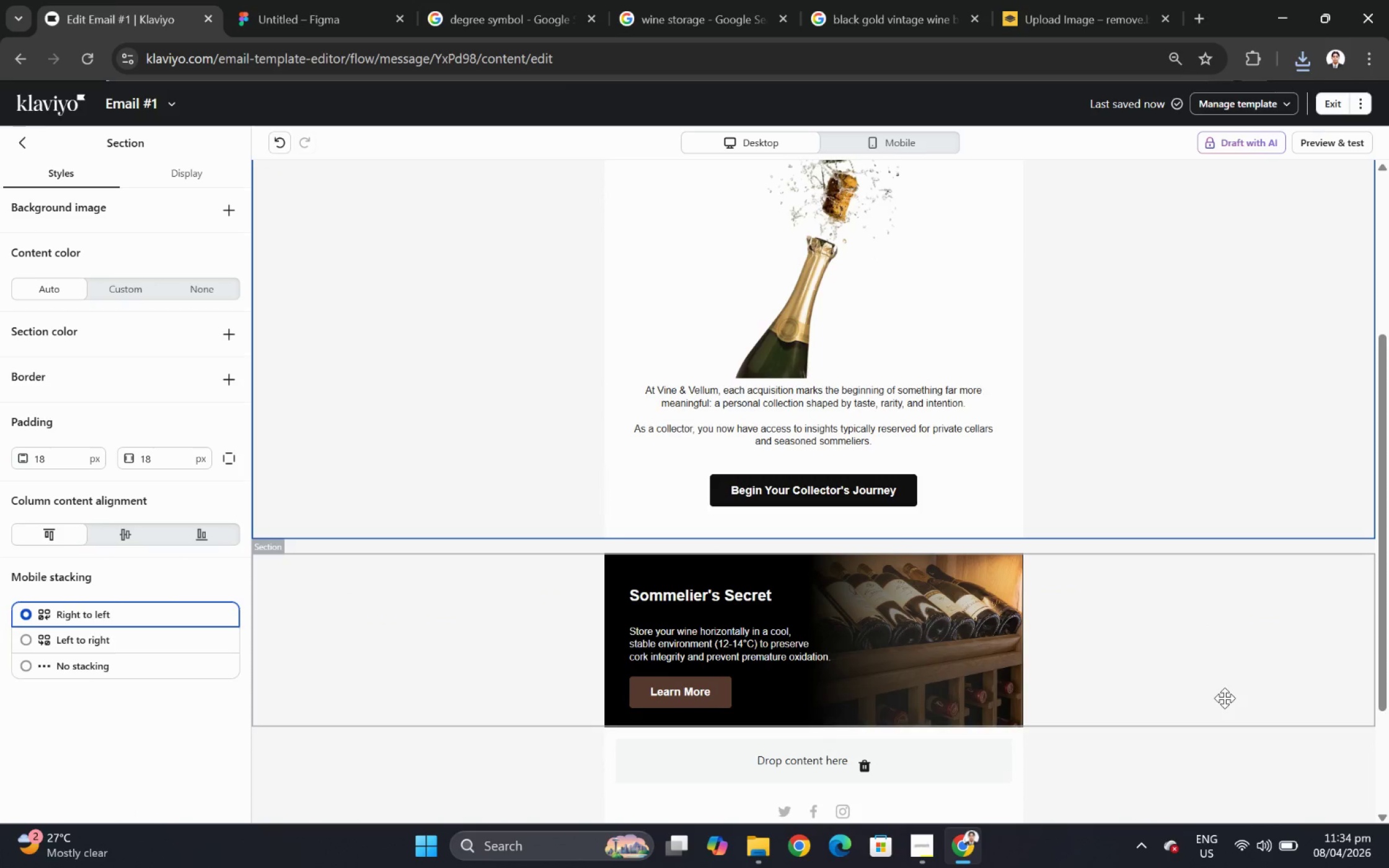 
scroll: coordinate [1224, 698], scroll_direction: up, amount: 3.0
 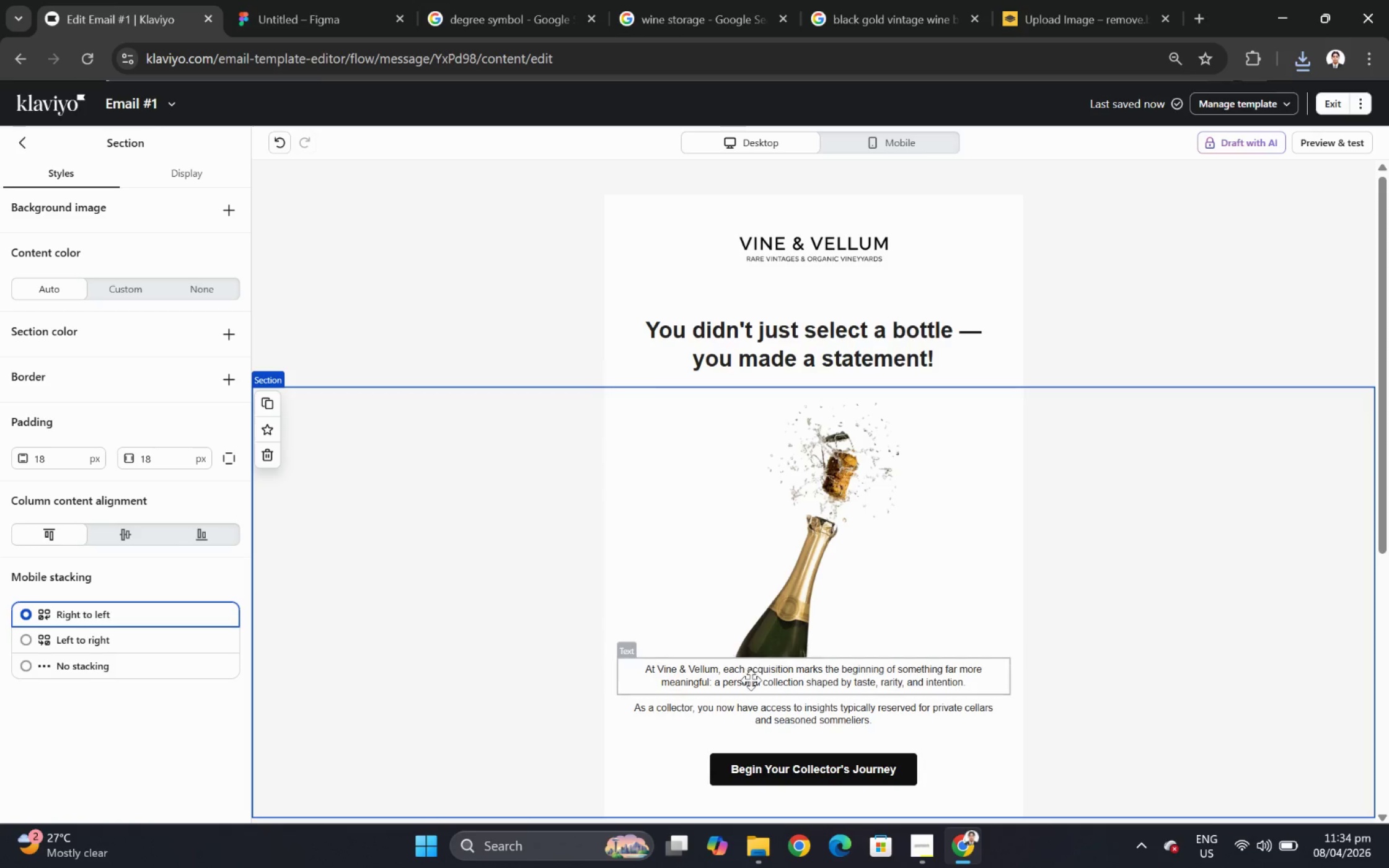 
left_click([18, 143])
 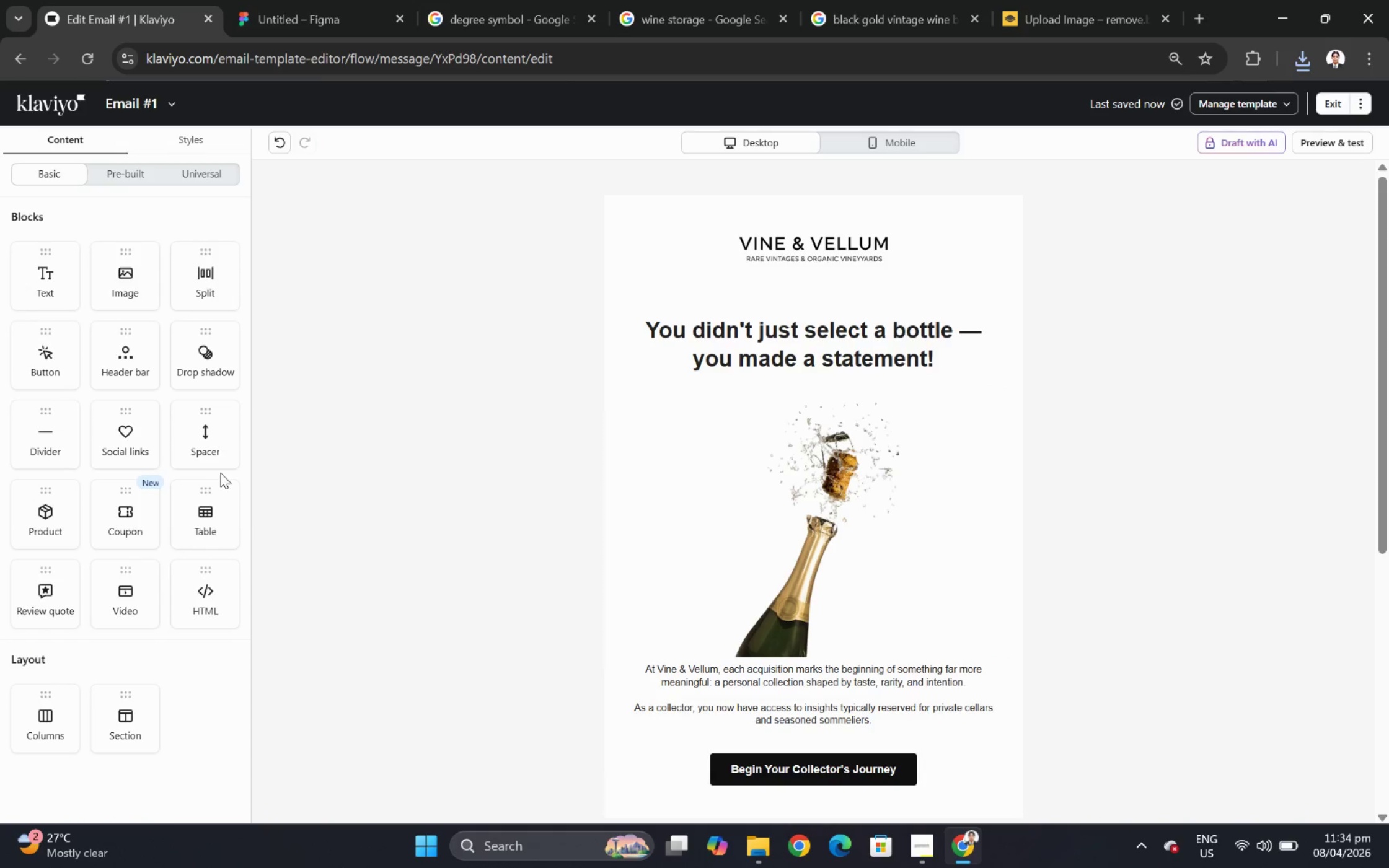 
left_click_drag(start_coordinate=[214, 423], to_coordinate=[914, 663])
 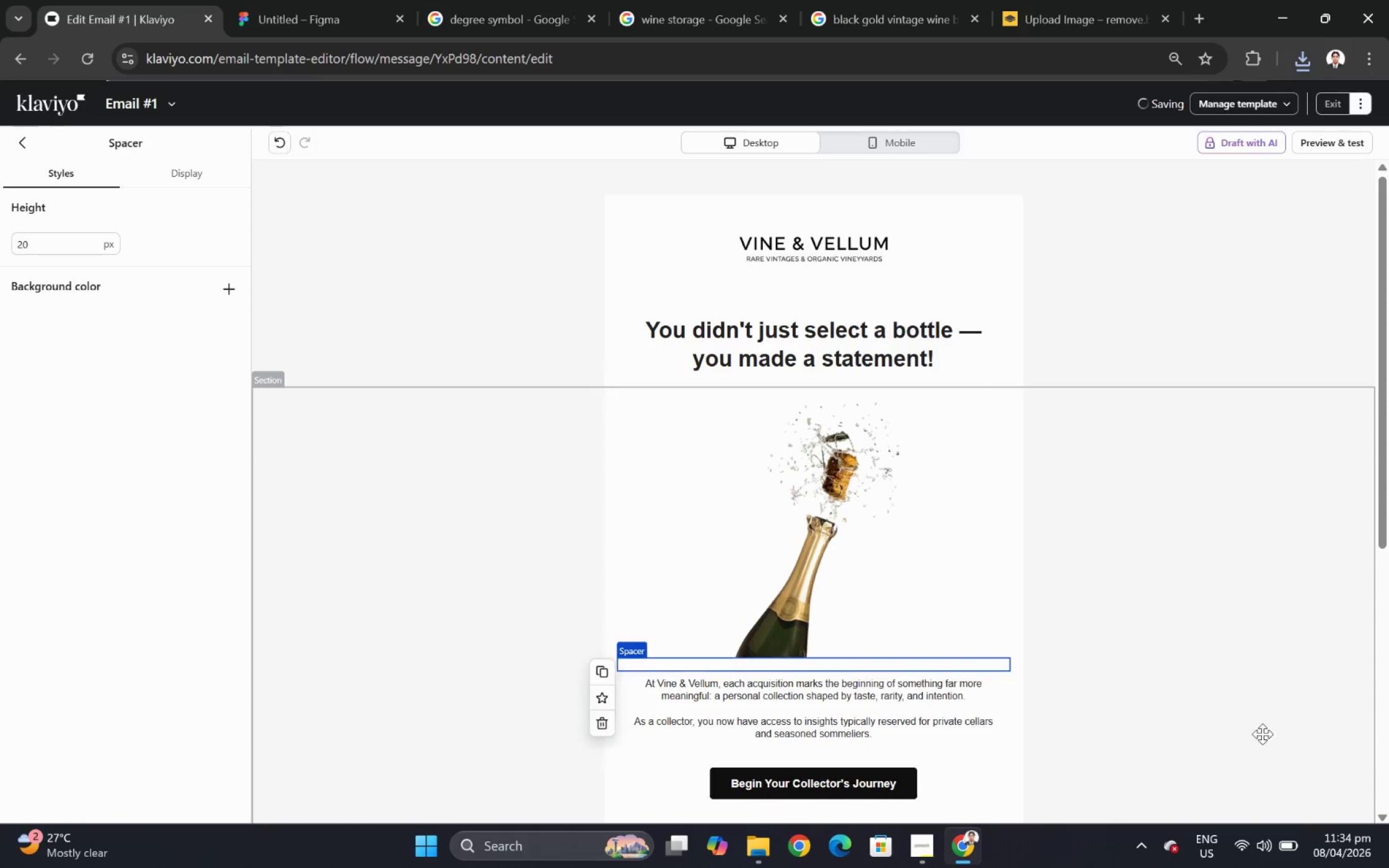 
left_click([1261, 743])
 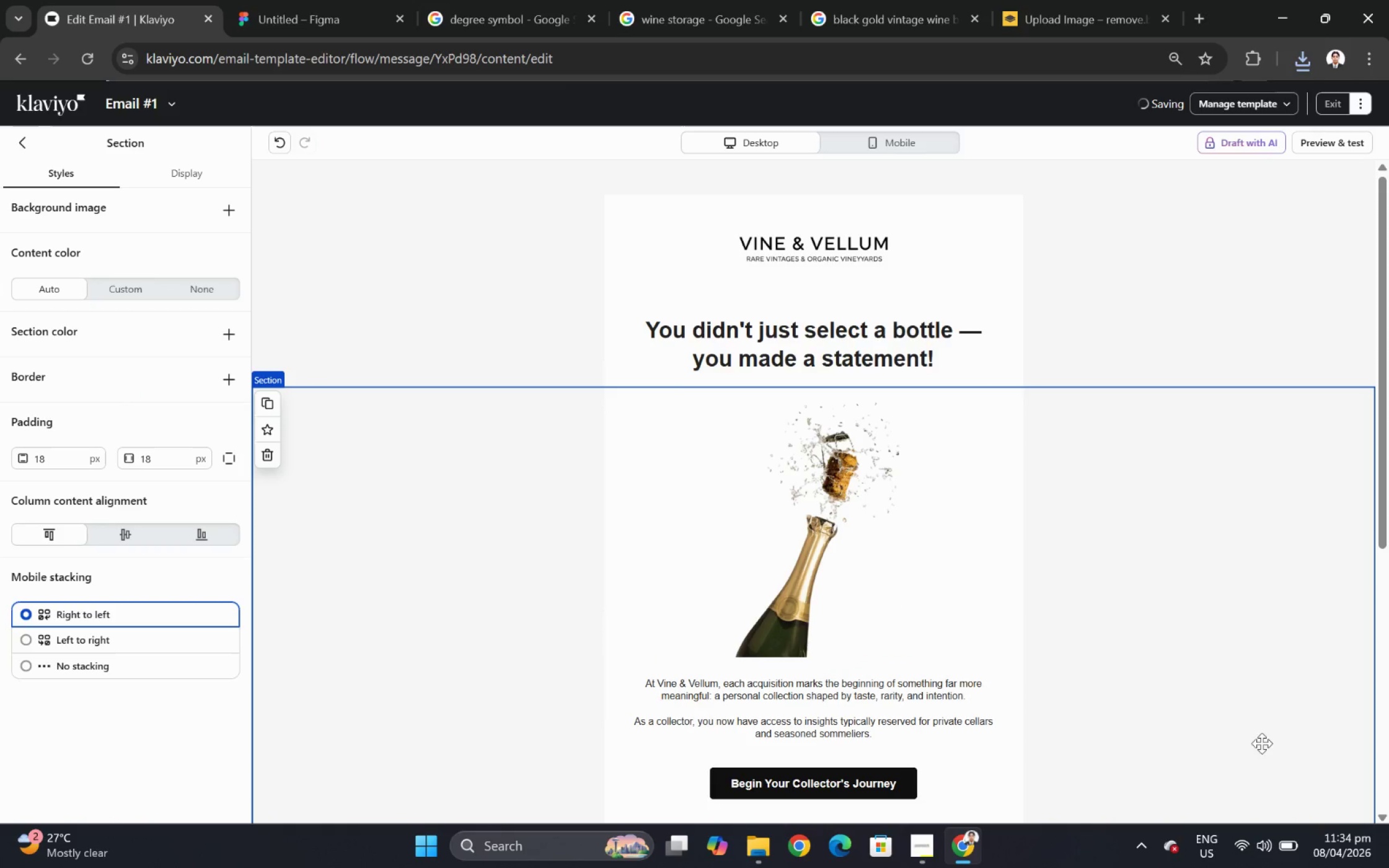 
scroll: coordinate [1241, 717], scroll_direction: down, amount: 4.0
 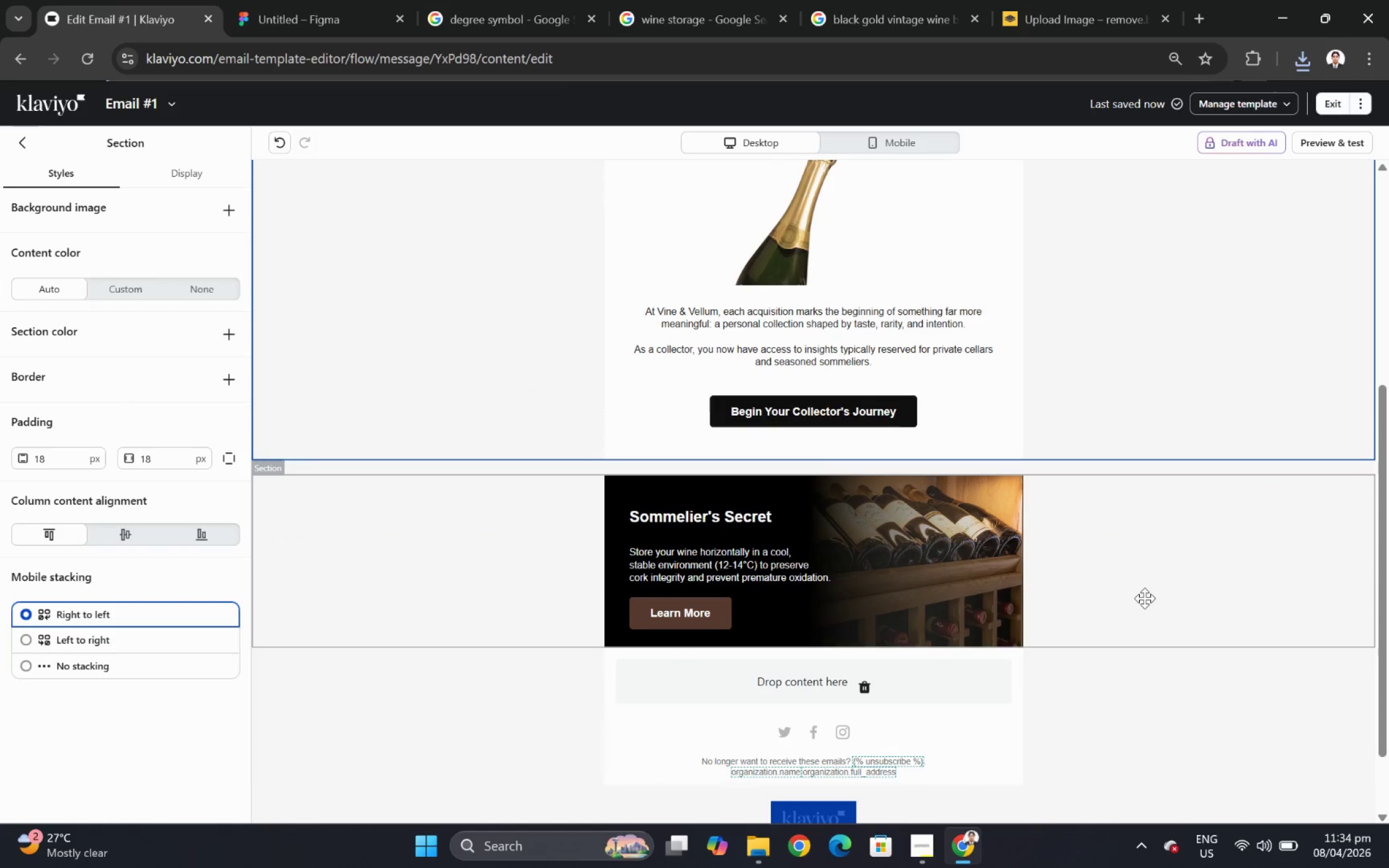 
wait(6.08)
 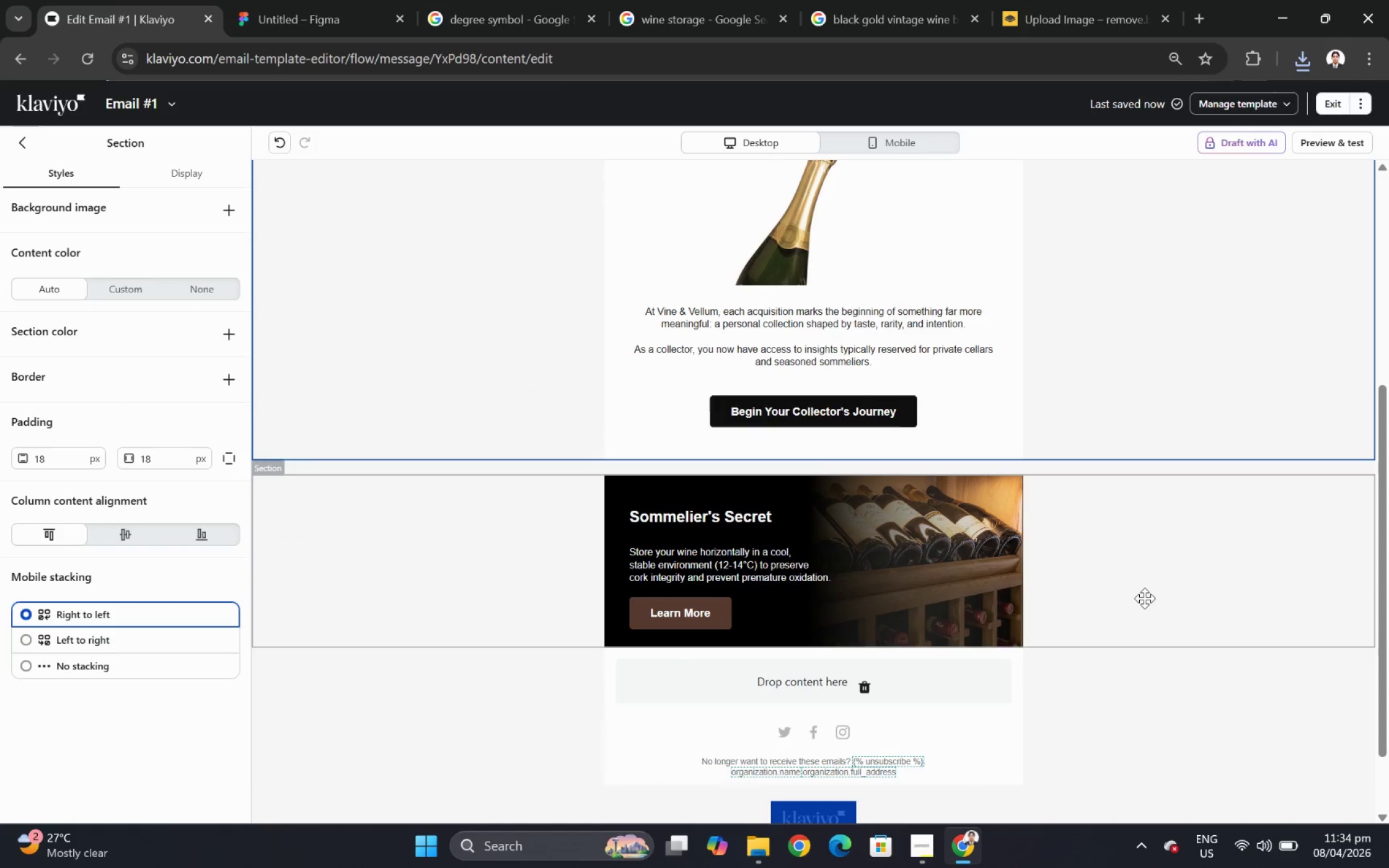 
scroll: coordinate [1163, 565], scroll_direction: up, amount: 8.0
 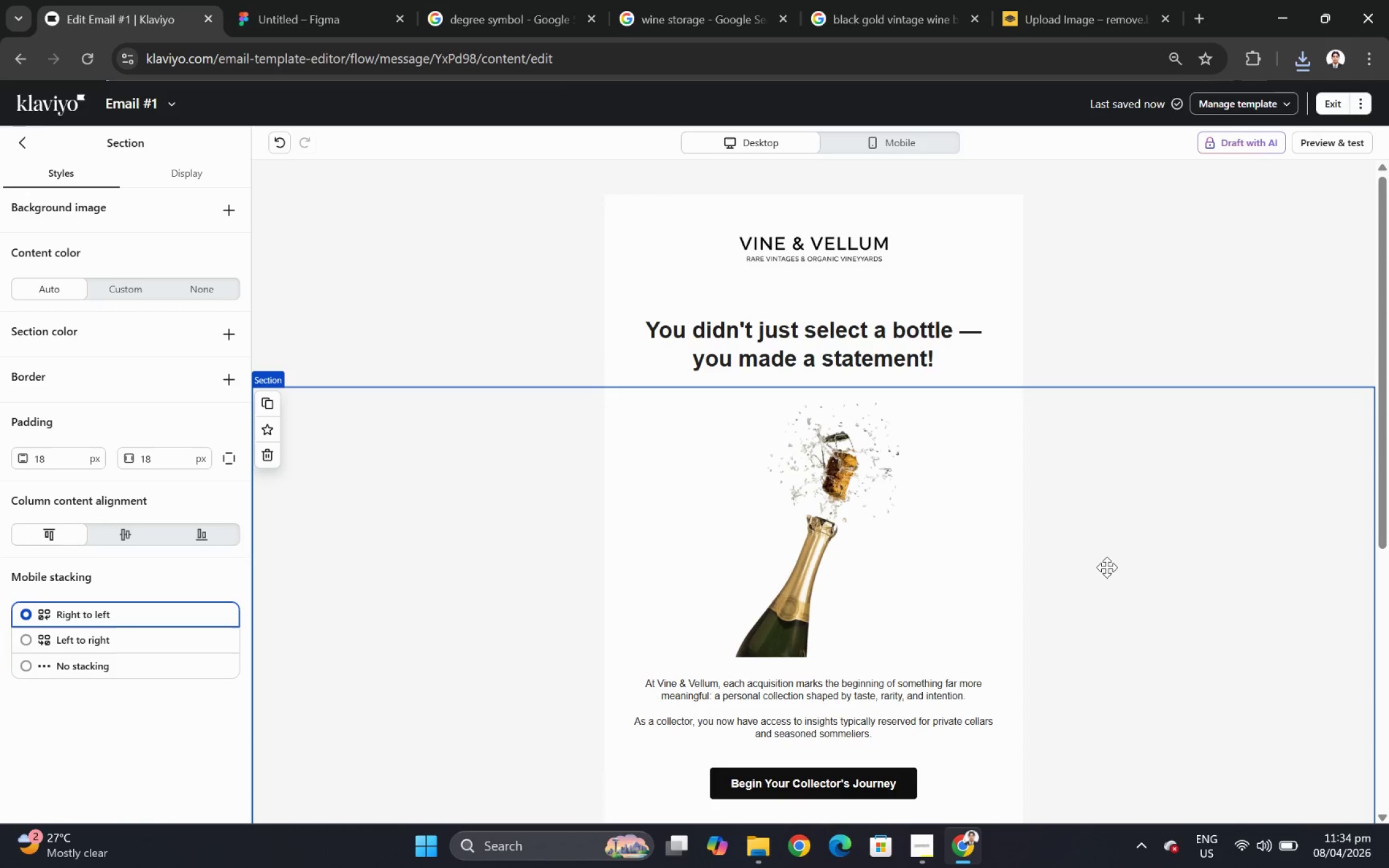 
scroll: coordinate [1106, 563], scroll_direction: down, amount: 5.0
 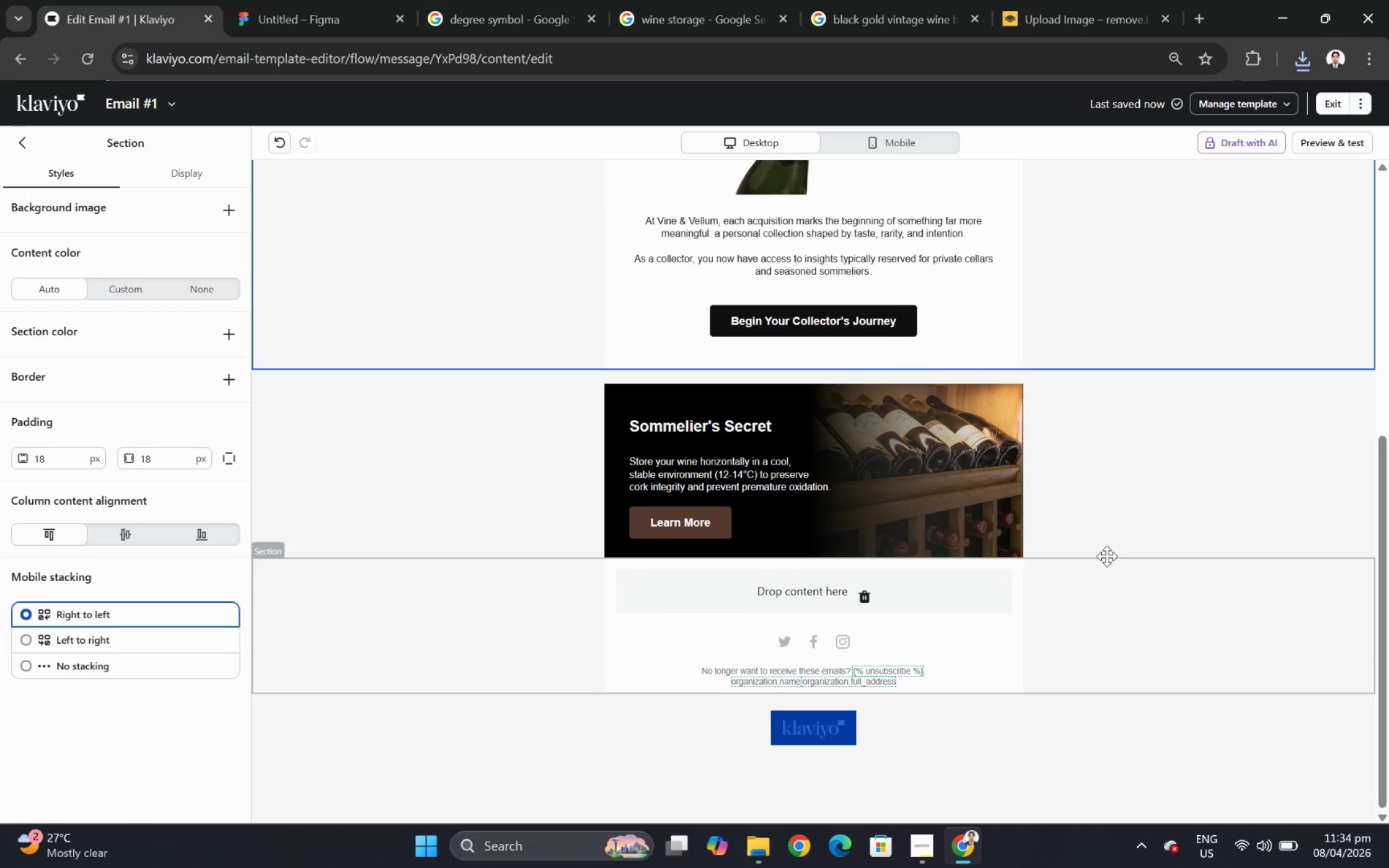 
scroll: coordinate [1106, 556], scroll_direction: up, amount: 4.0
 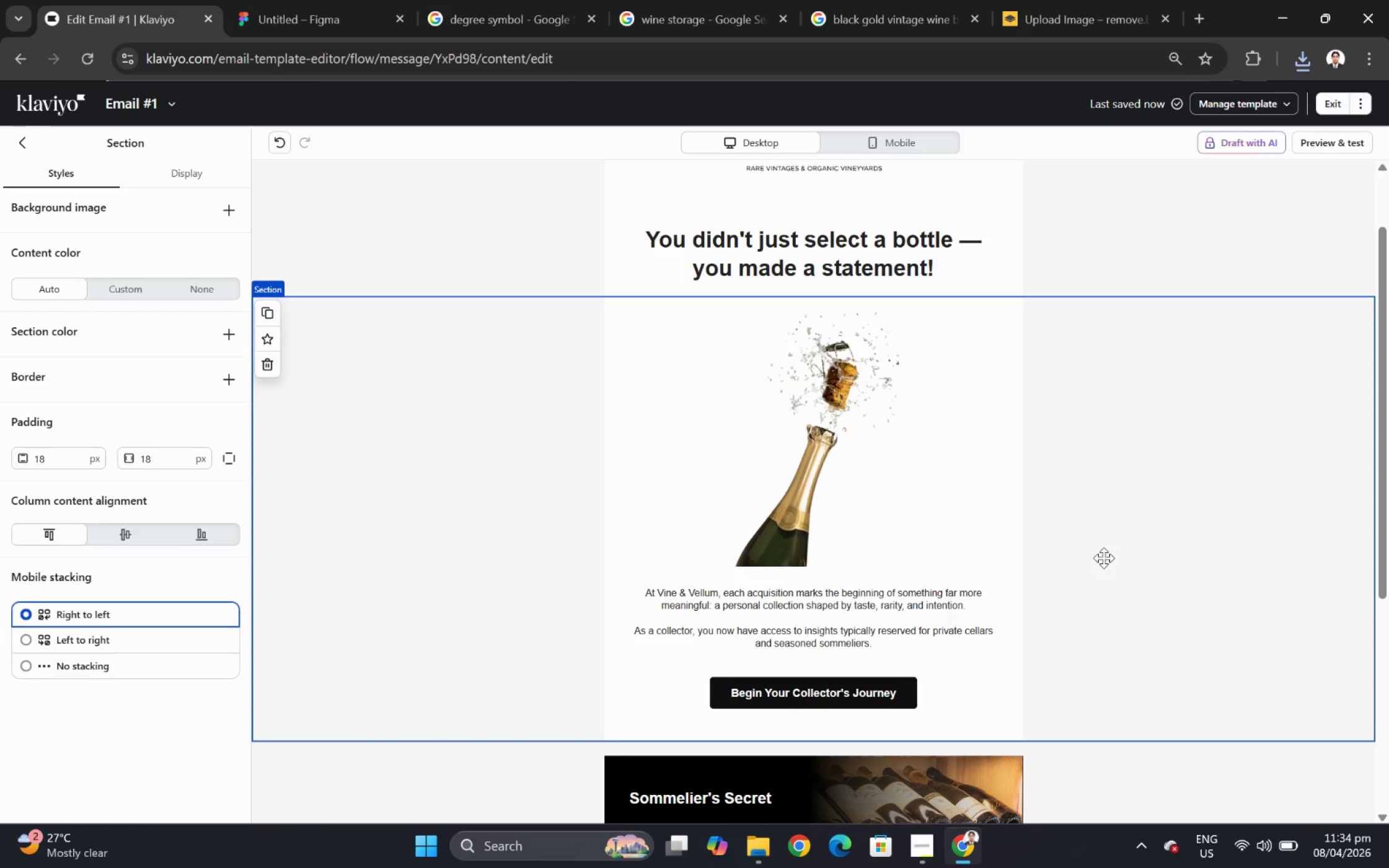 
left_click([931, 851])